 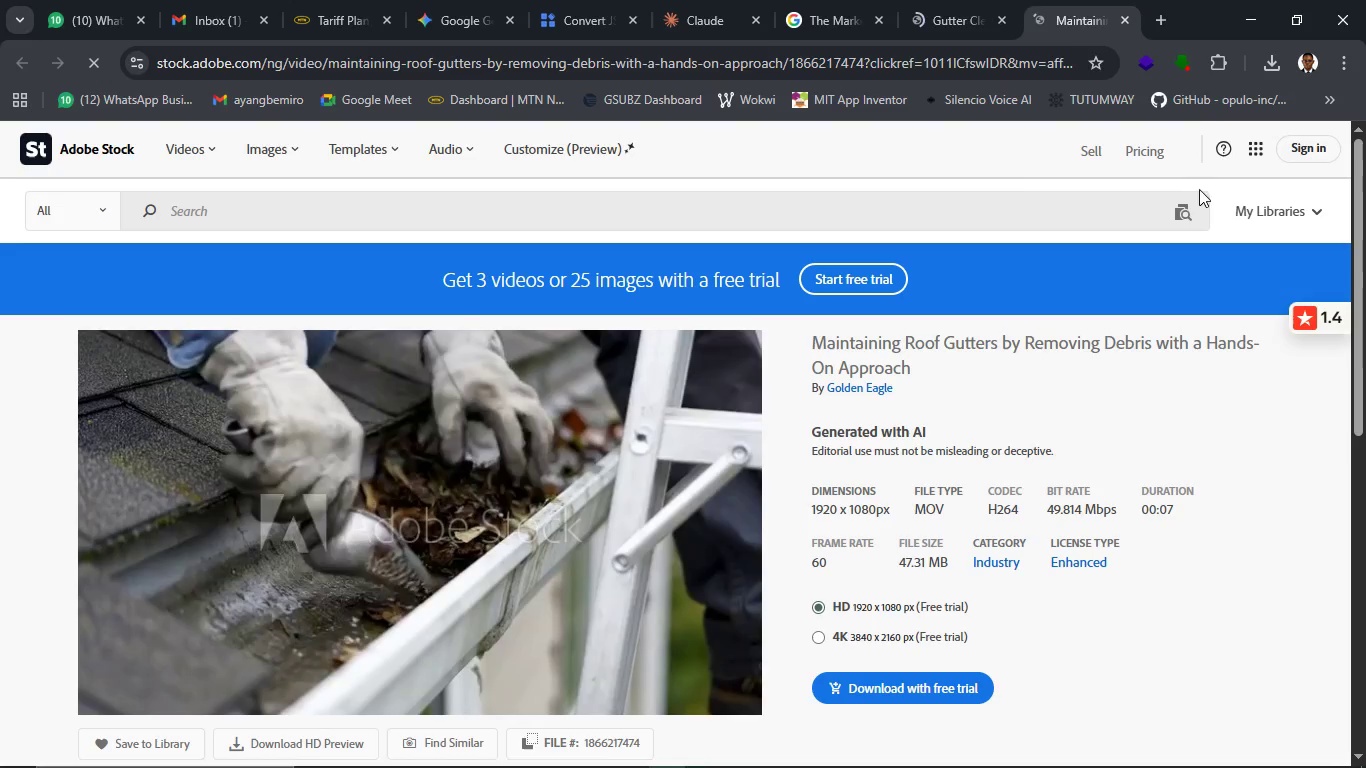 
left_click([1197, 66])
 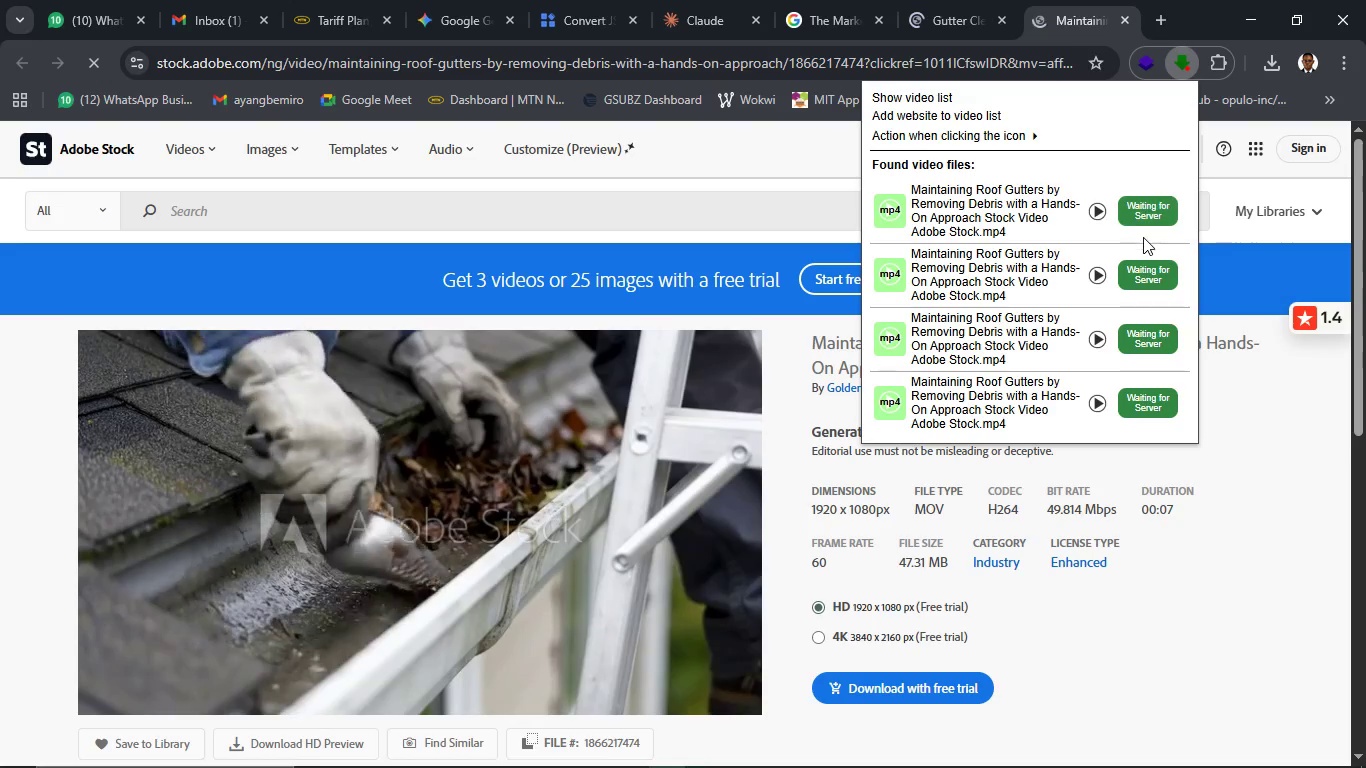 
mouse_move([1149, 220])
 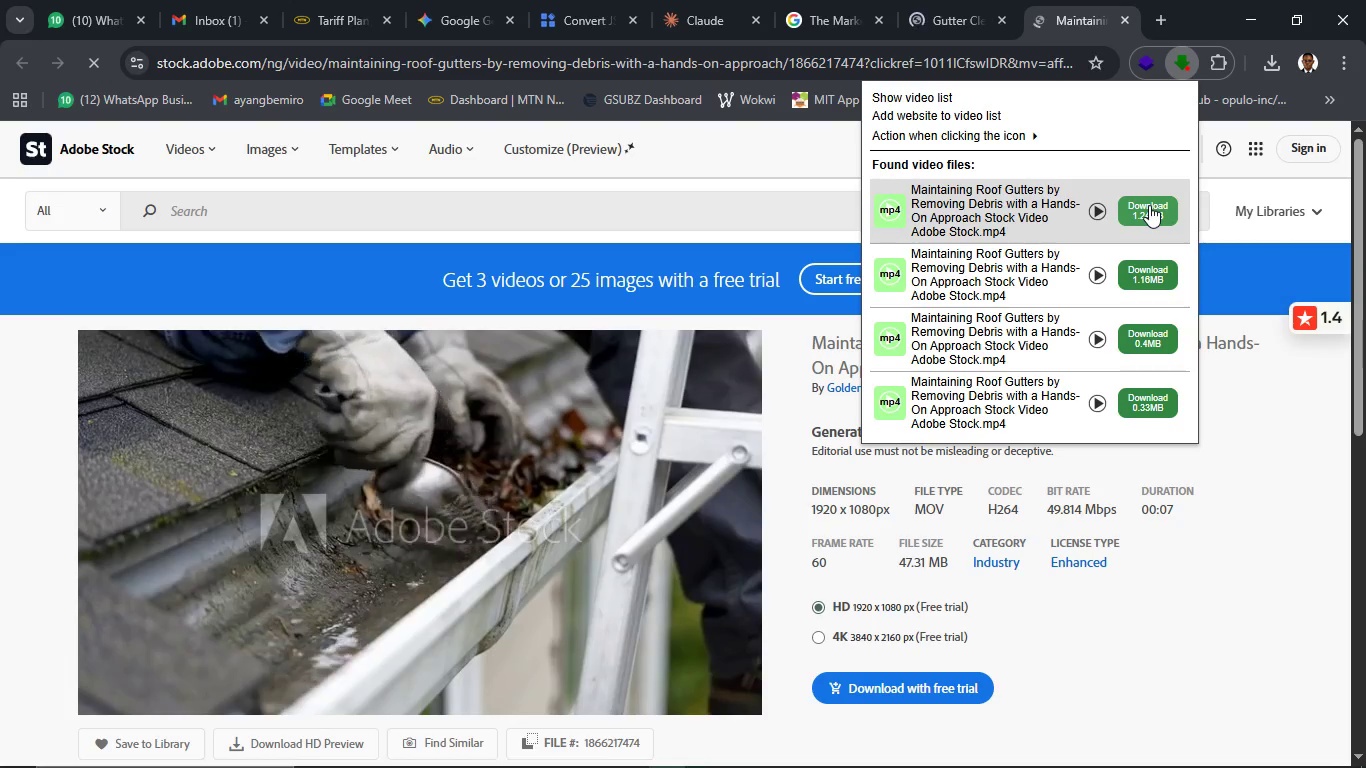 
left_click([1149, 205])
 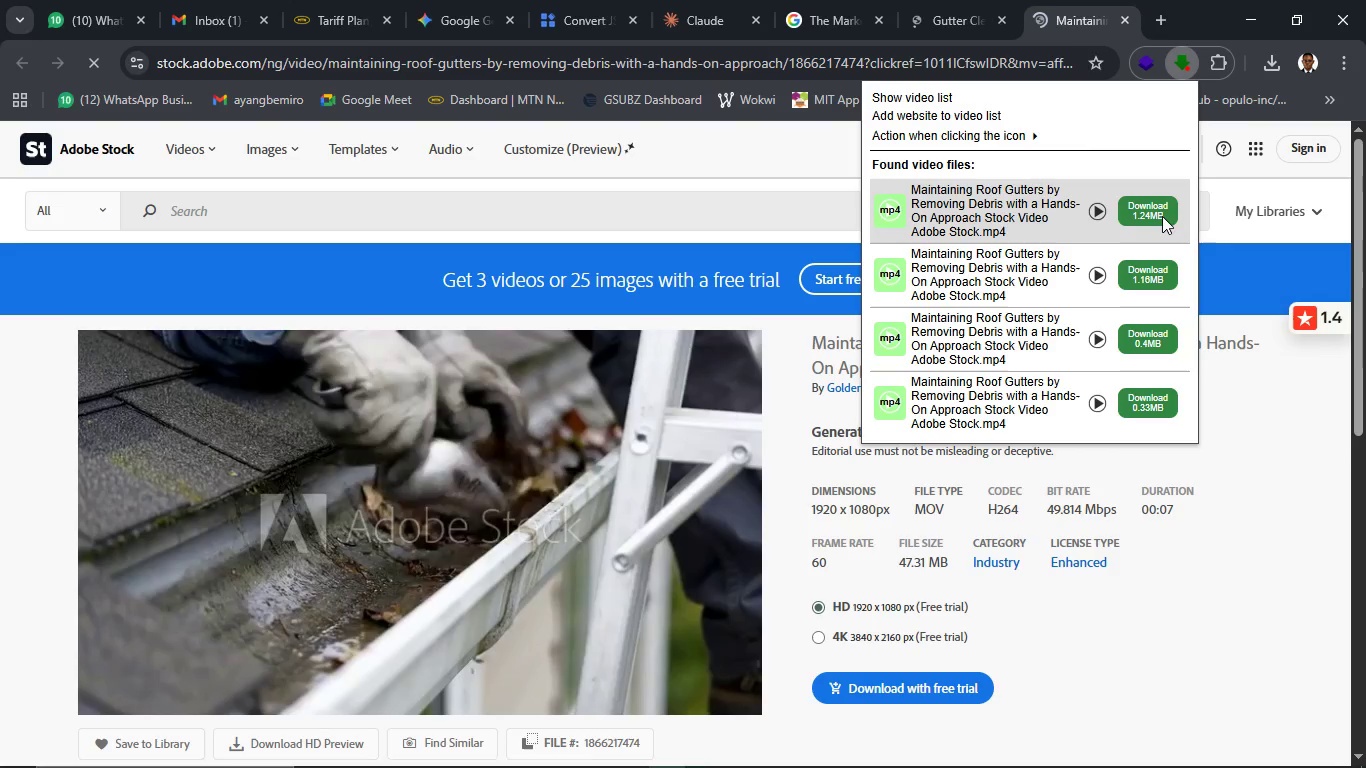 
wait(16.09)
 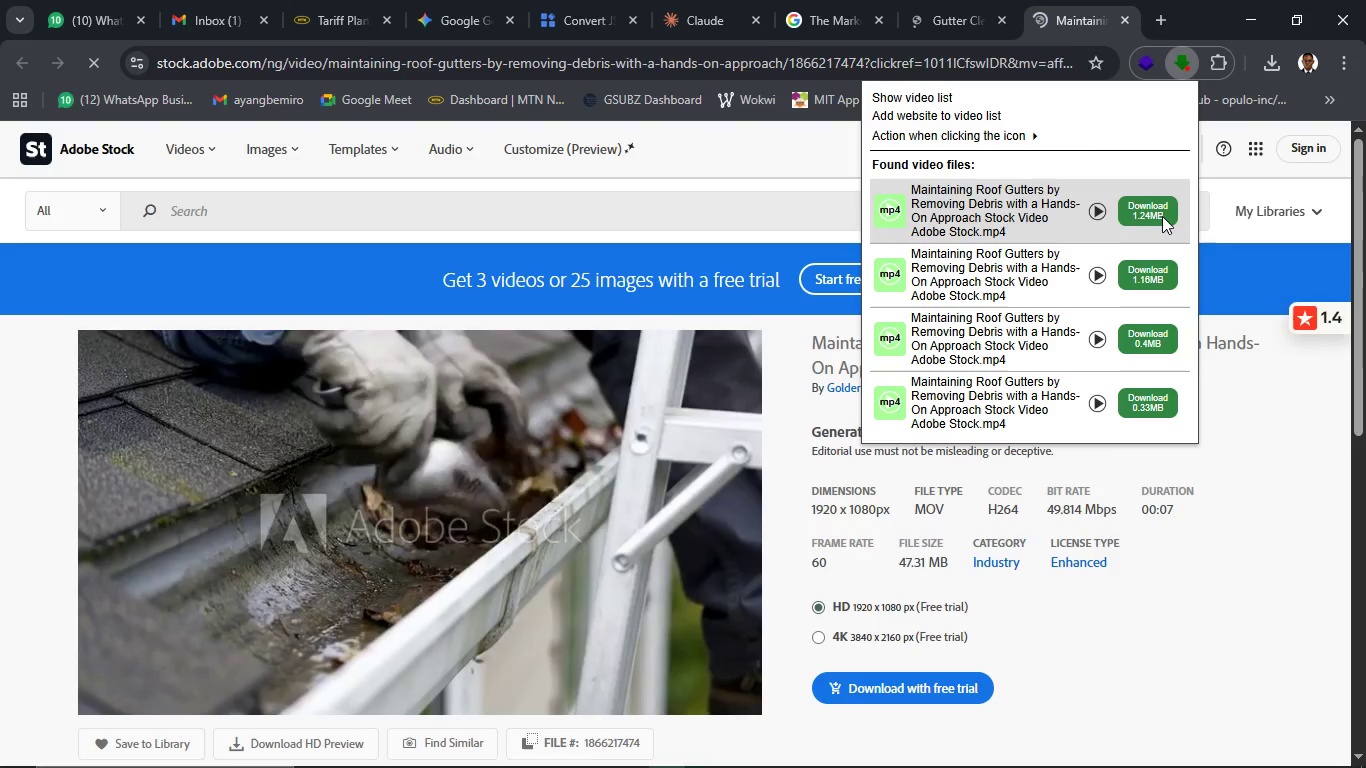 
type(clean gutter)
 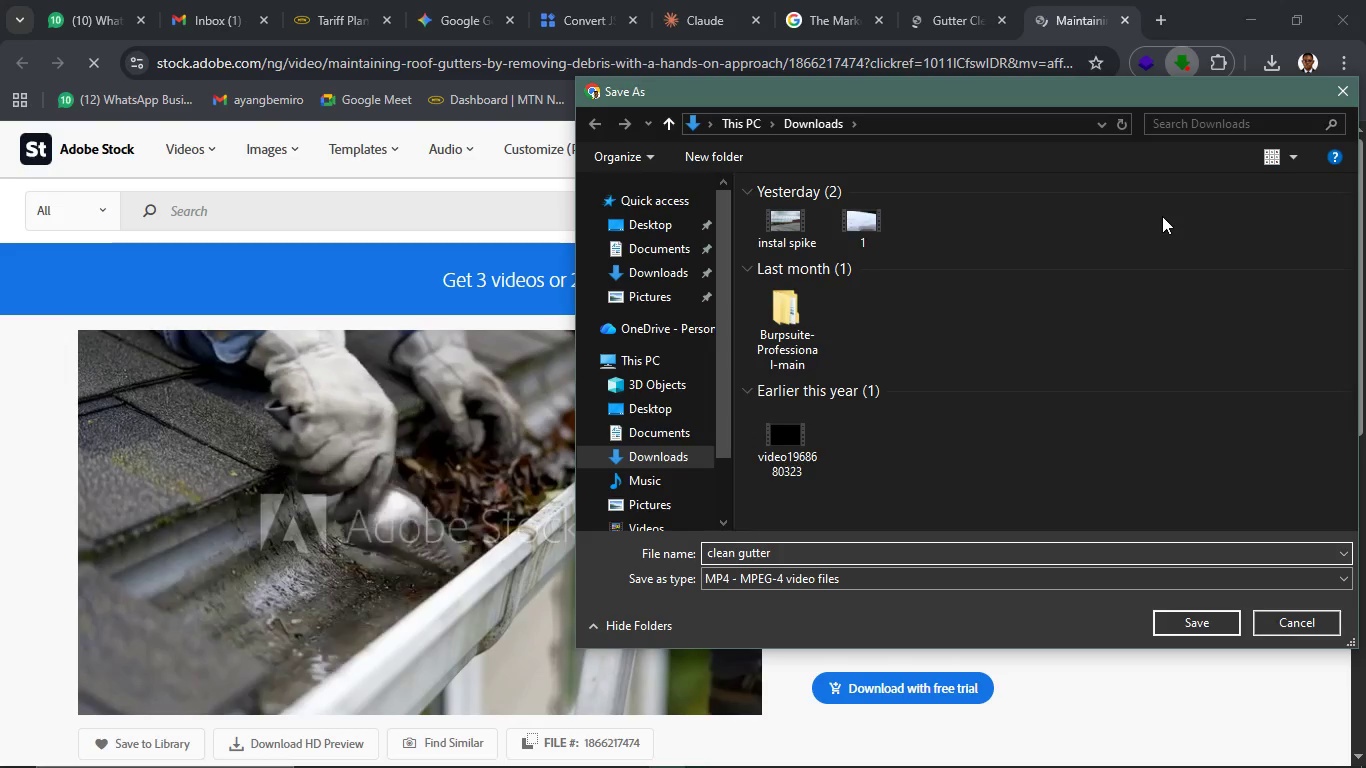 
key(Enter)
 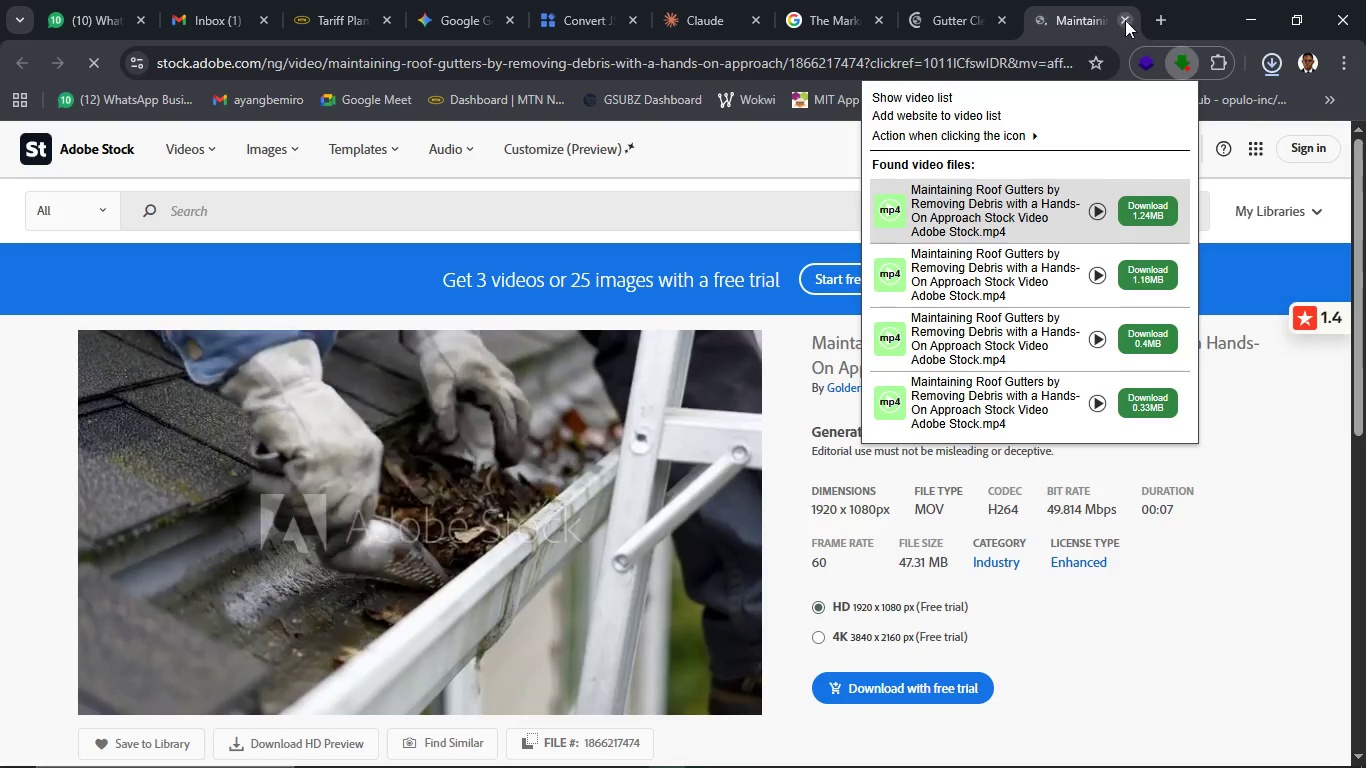 
left_click([998, 14])
 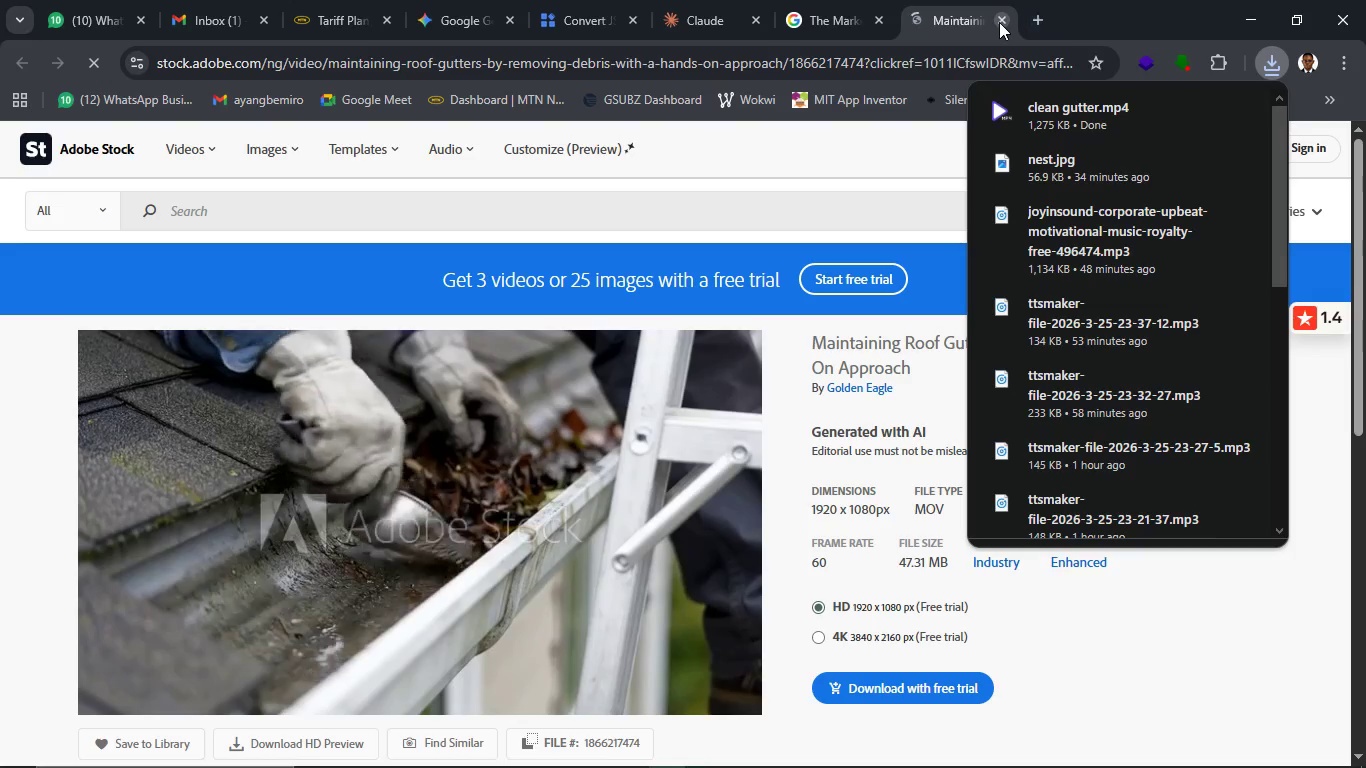 
left_click([999, 22])
 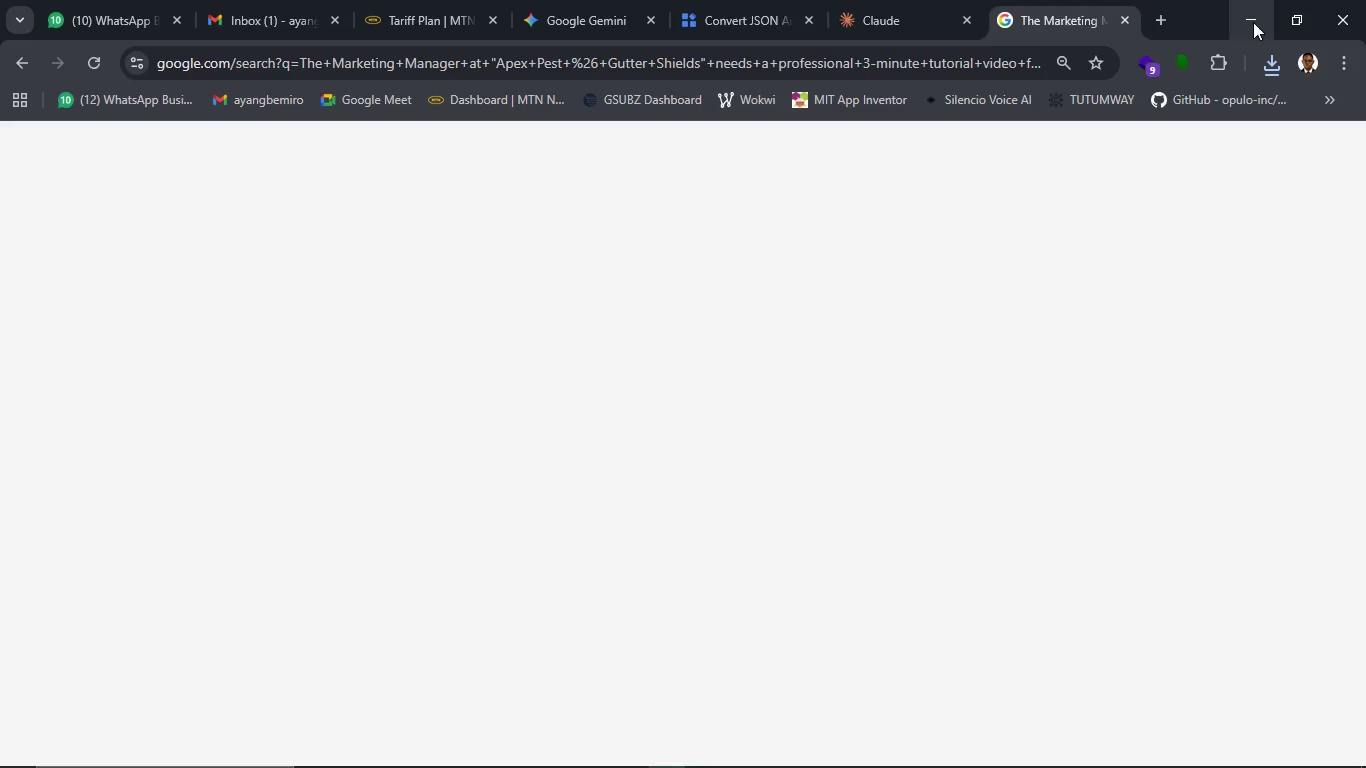 
left_click([1253, 22])
 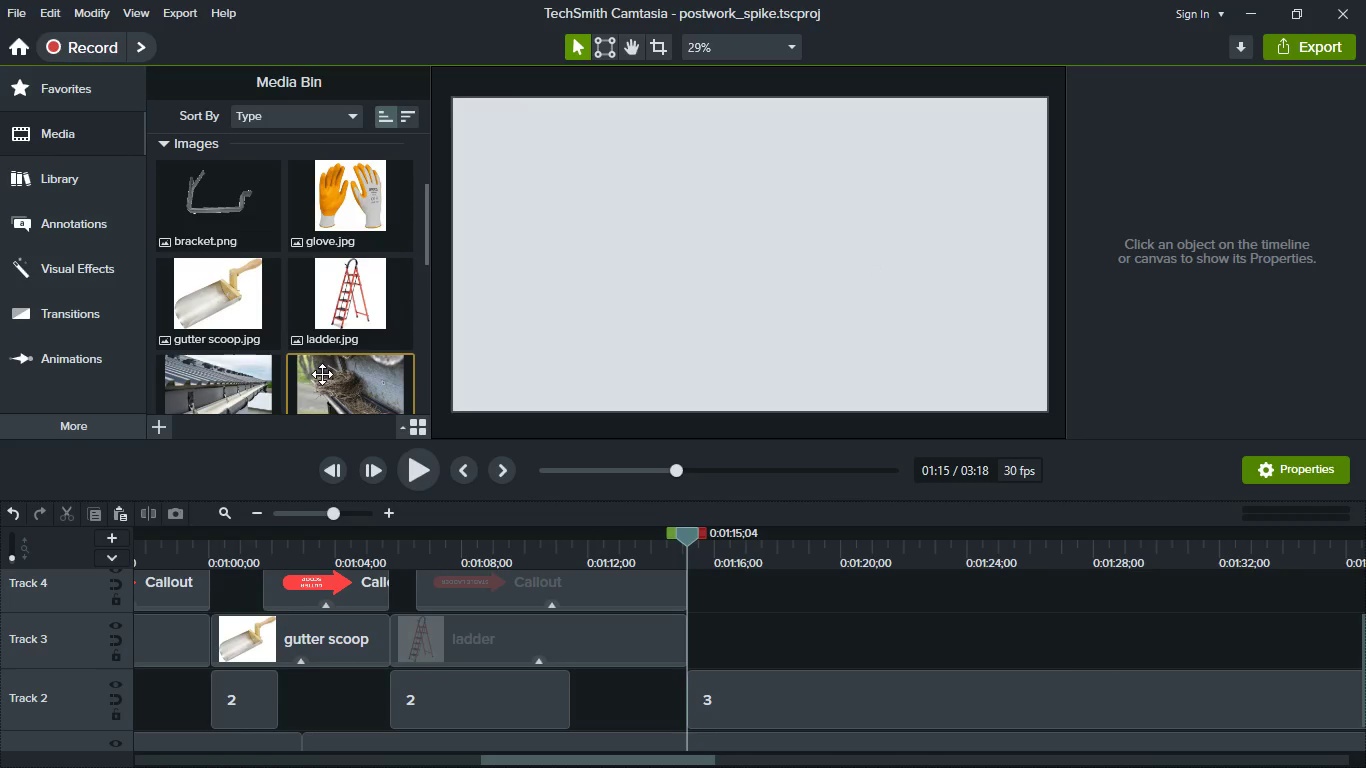 
key(Control+I)
 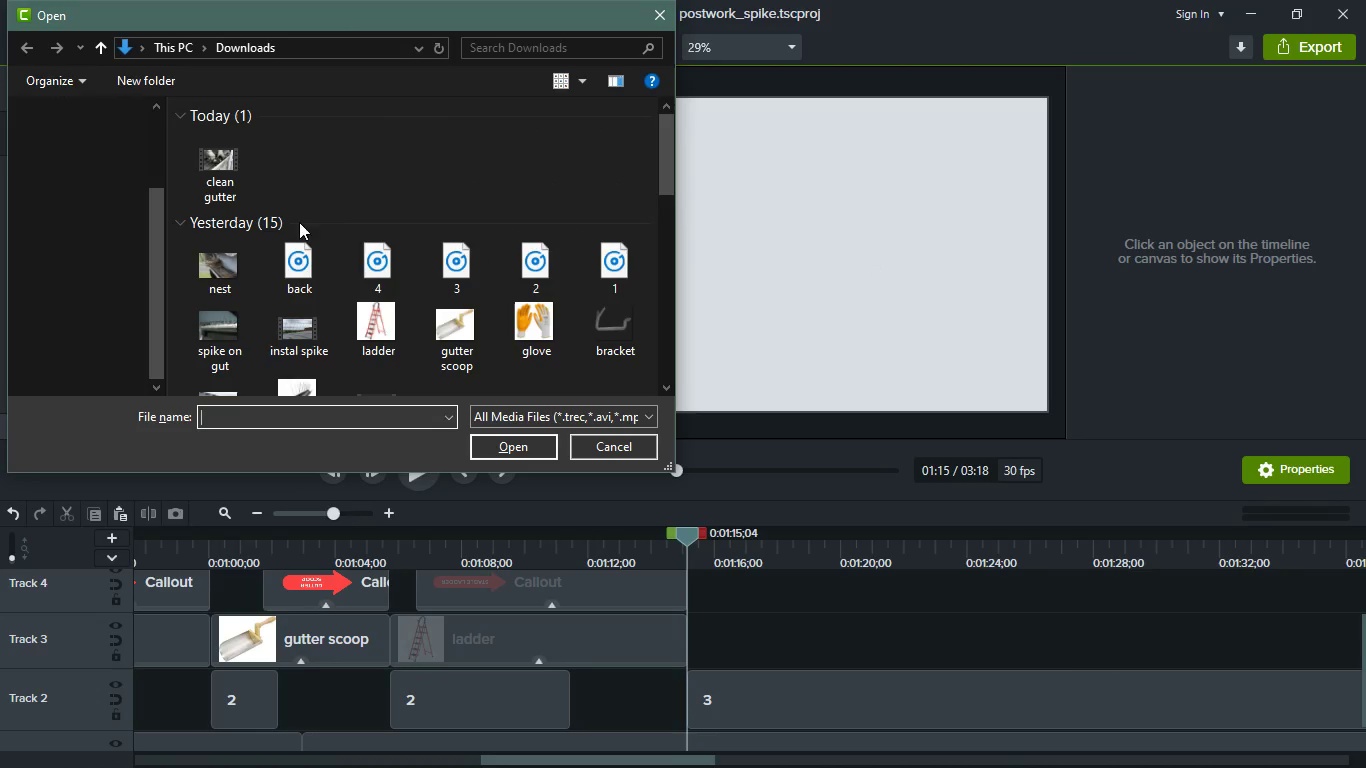 
left_click([246, 172])
 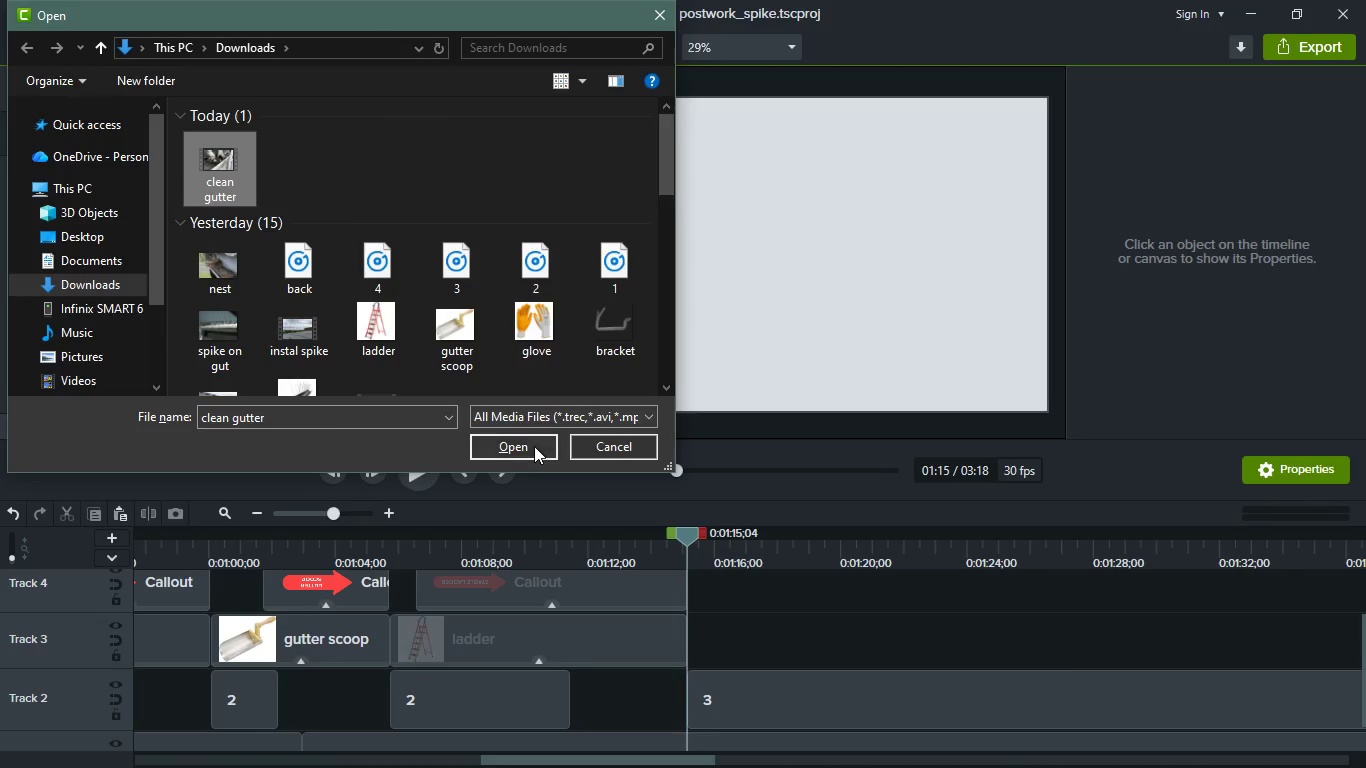 
left_click([534, 446])
 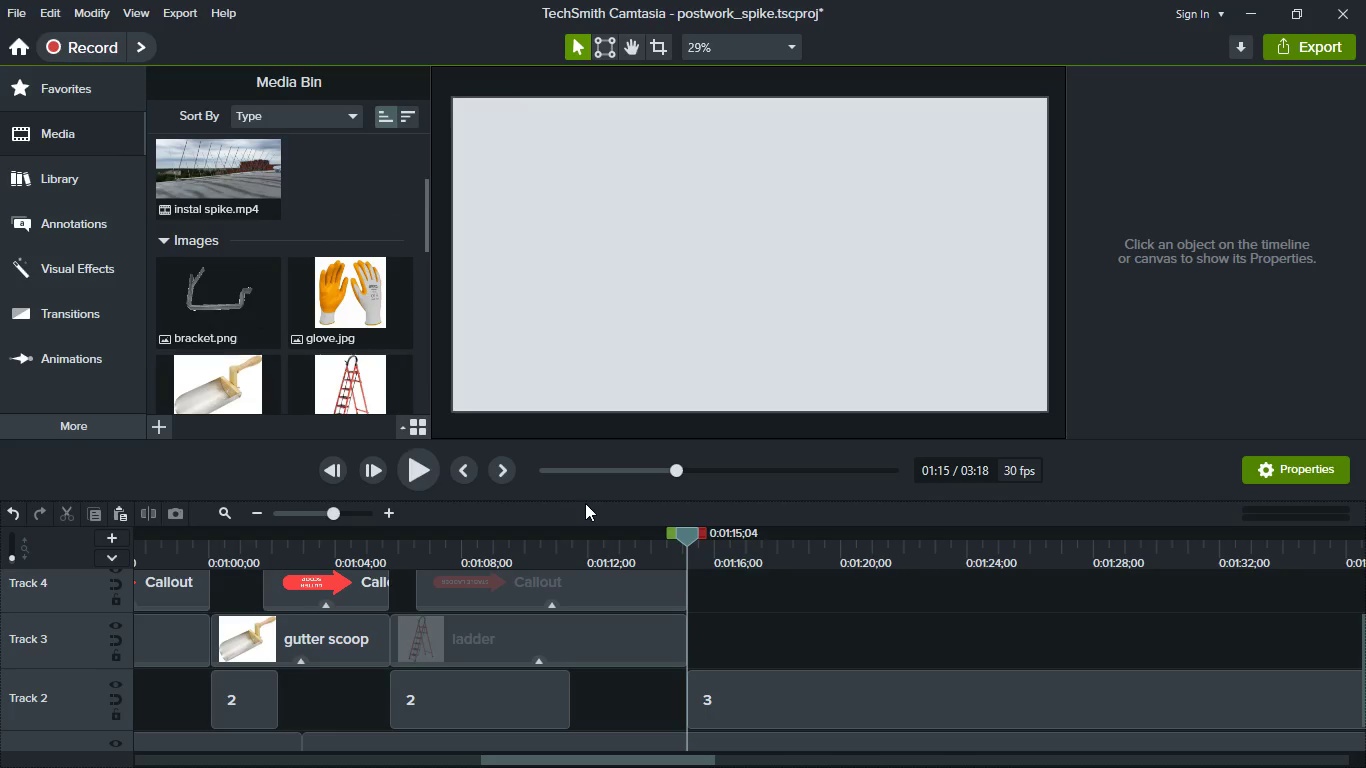 
wait(5.94)
 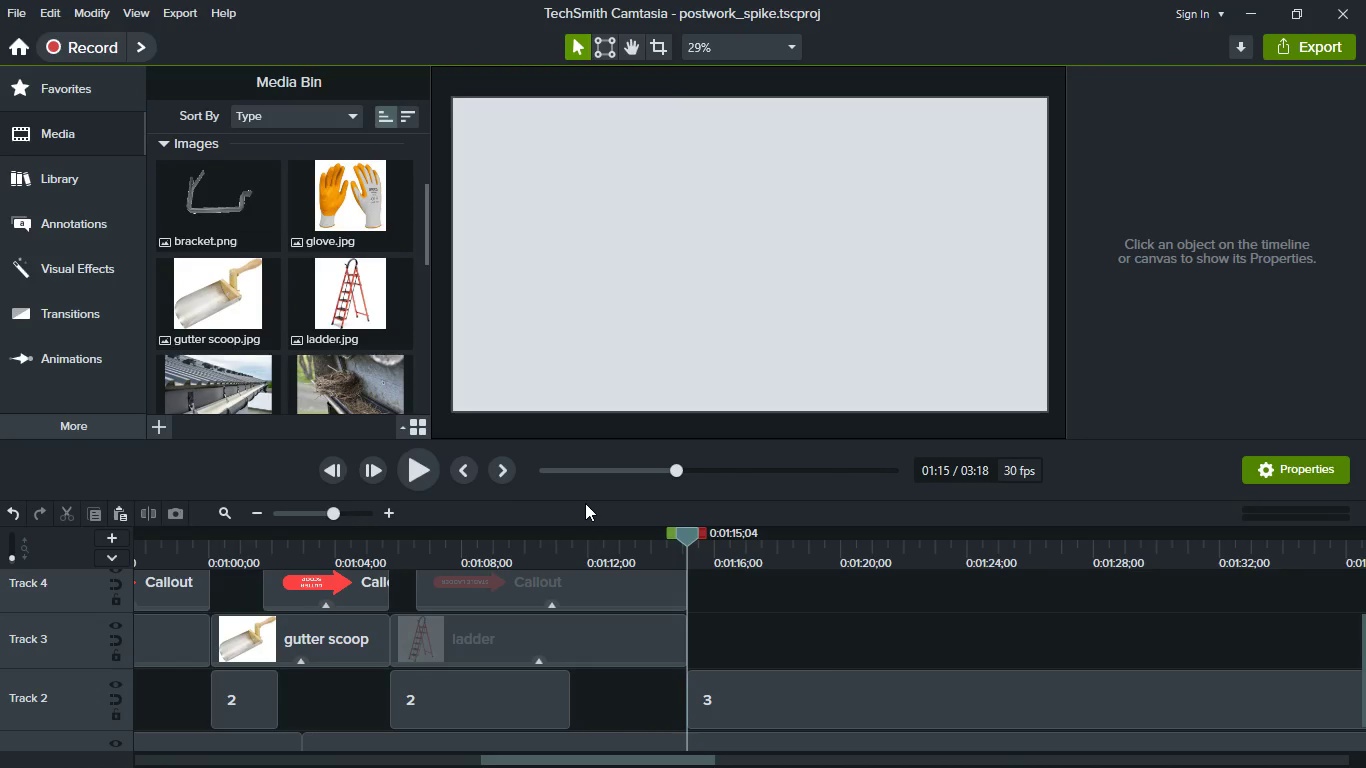 
scroll: coordinate [299, 334], scroll_direction: up, amount: 4.0
 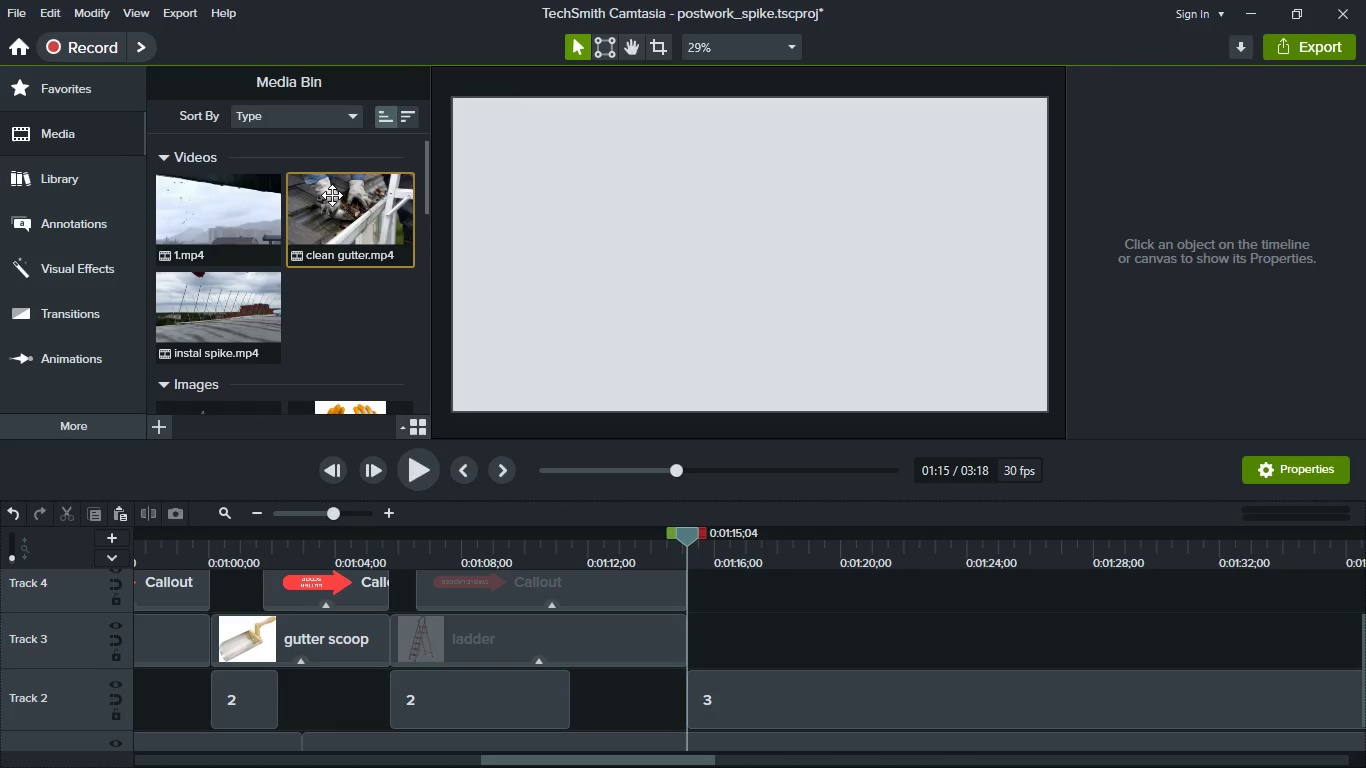 
left_click_drag(start_coordinate=[332, 195], to_coordinate=[718, 649])
 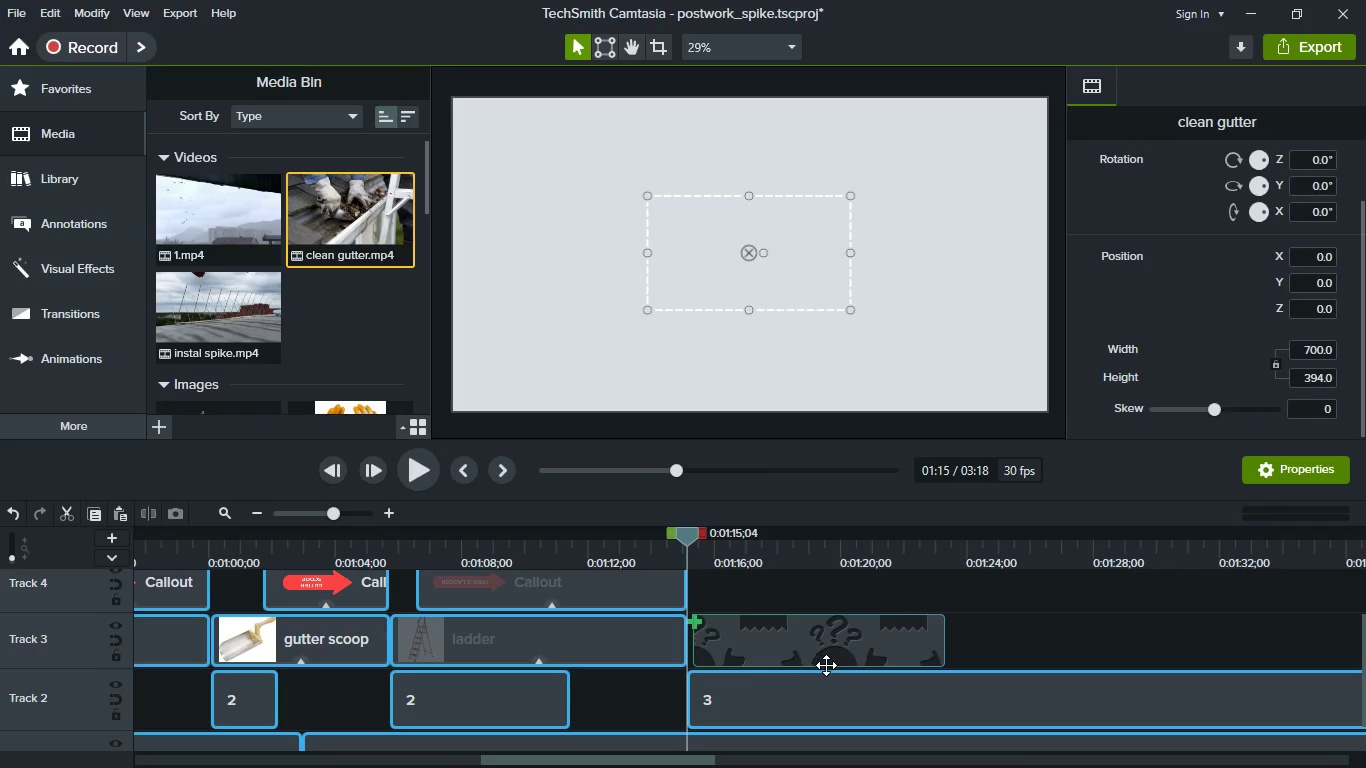 
left_click_drag(start_coordinate=[826, 665], to_coordinate=[781, 657])
 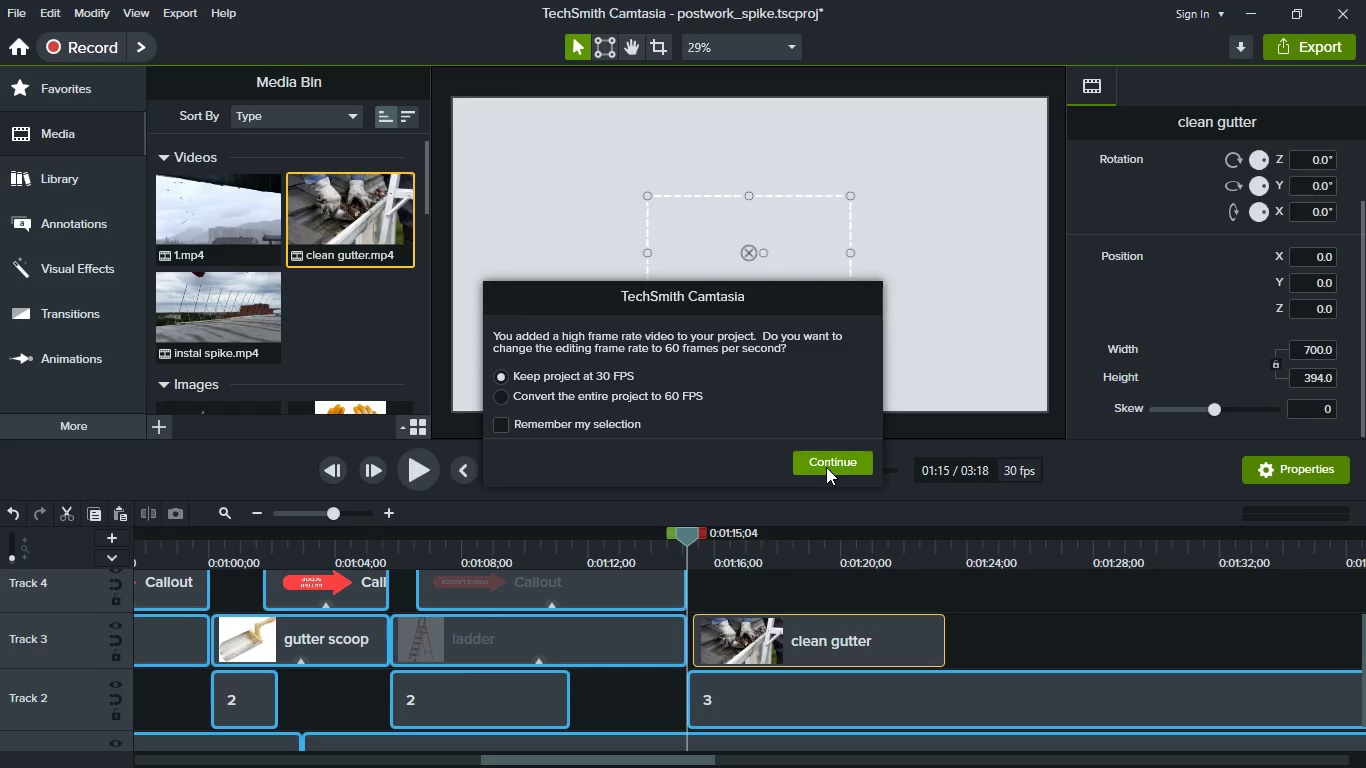 
left_click([826, 458])
 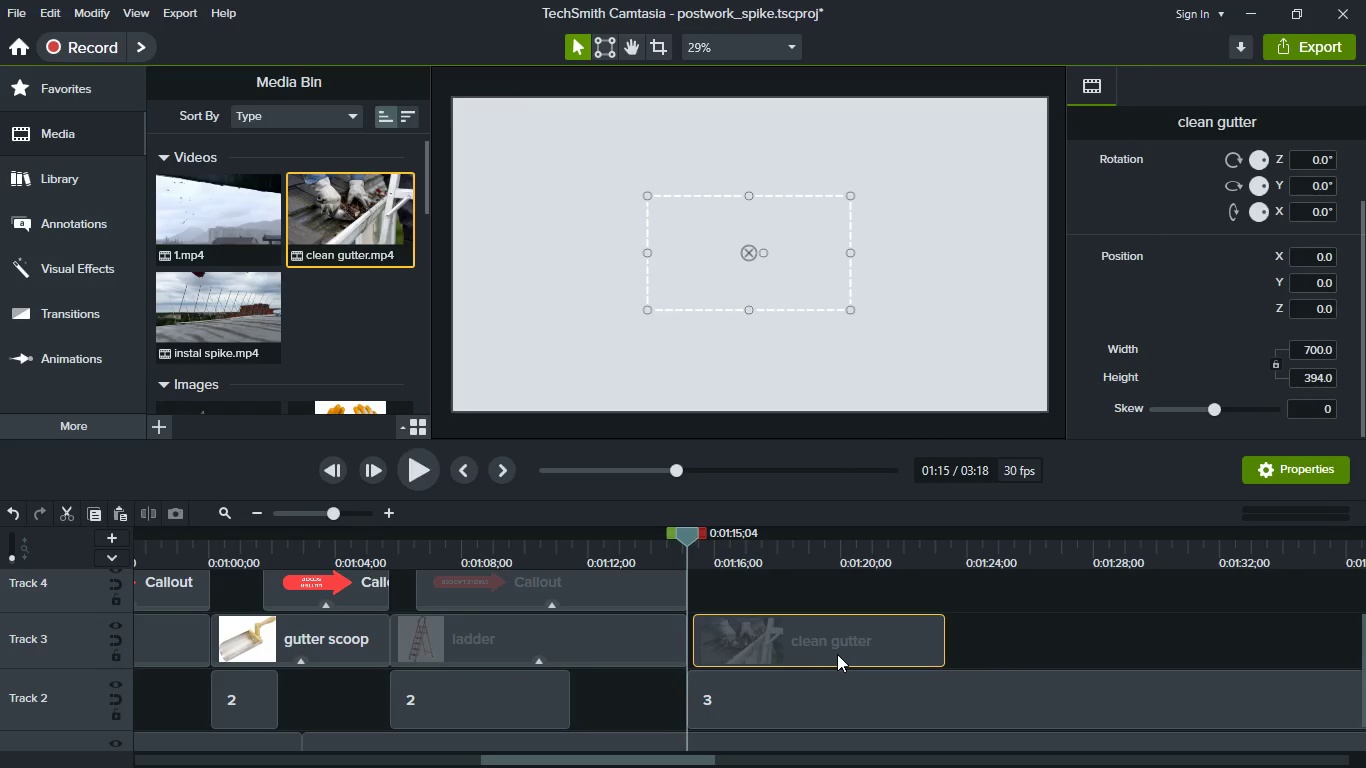 
left_click_drag(start_coordinate=[838, 646], to_coordinate=[773, 637])
 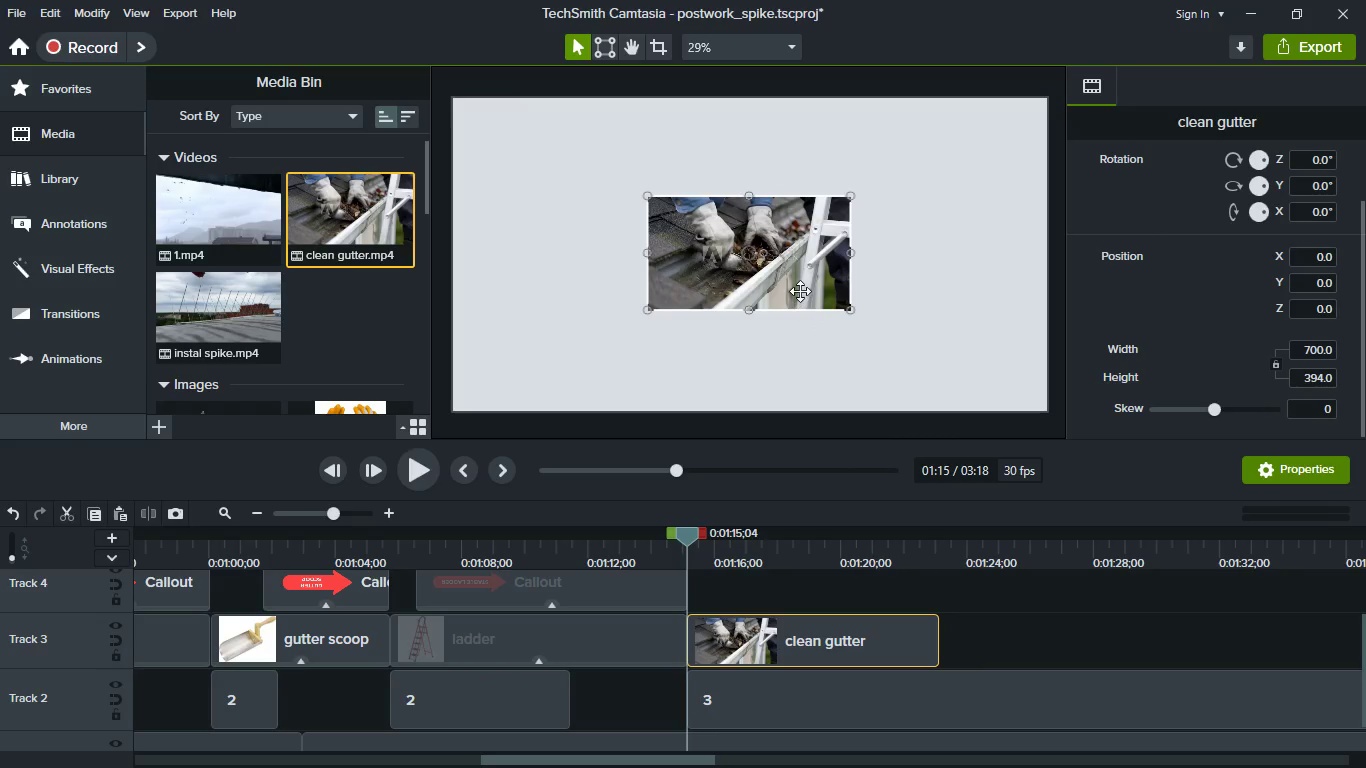 
right_click([800, 273])
 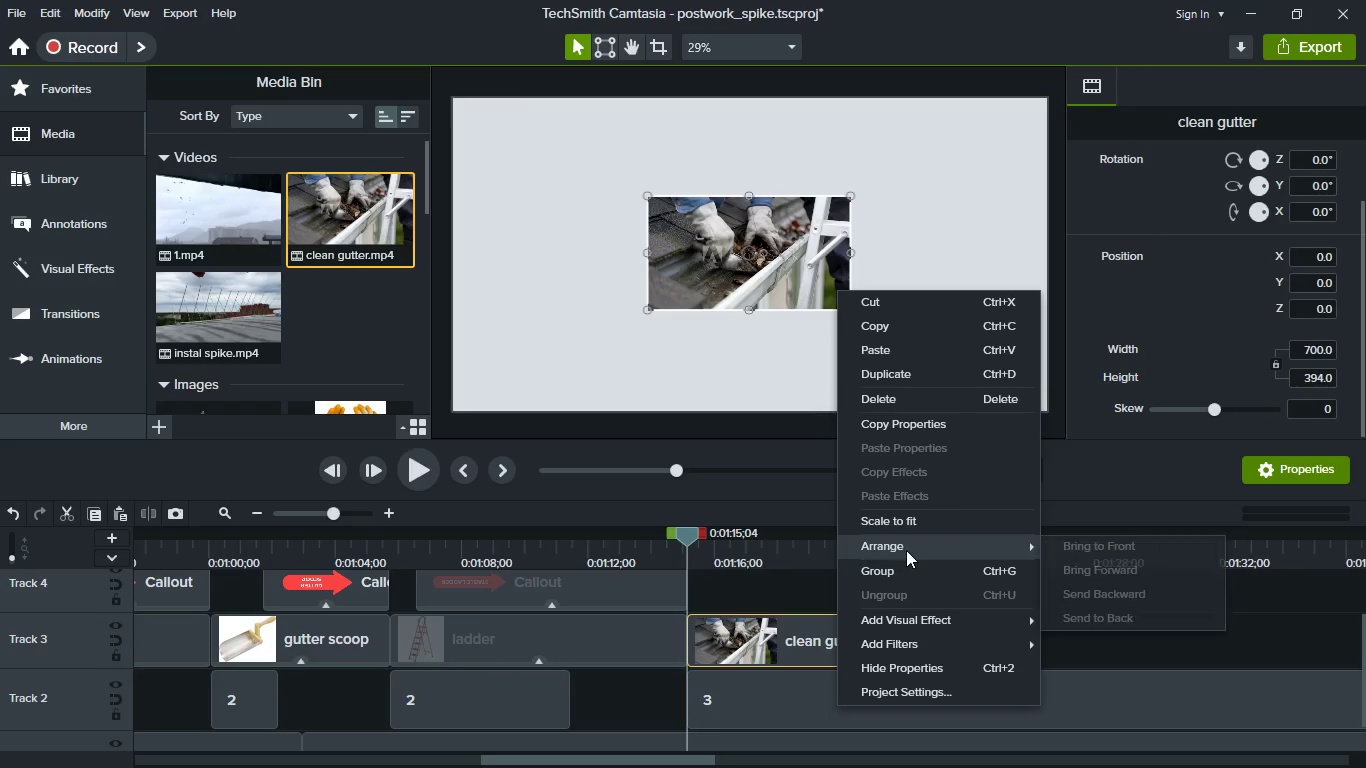 
left_click([909, 529])
 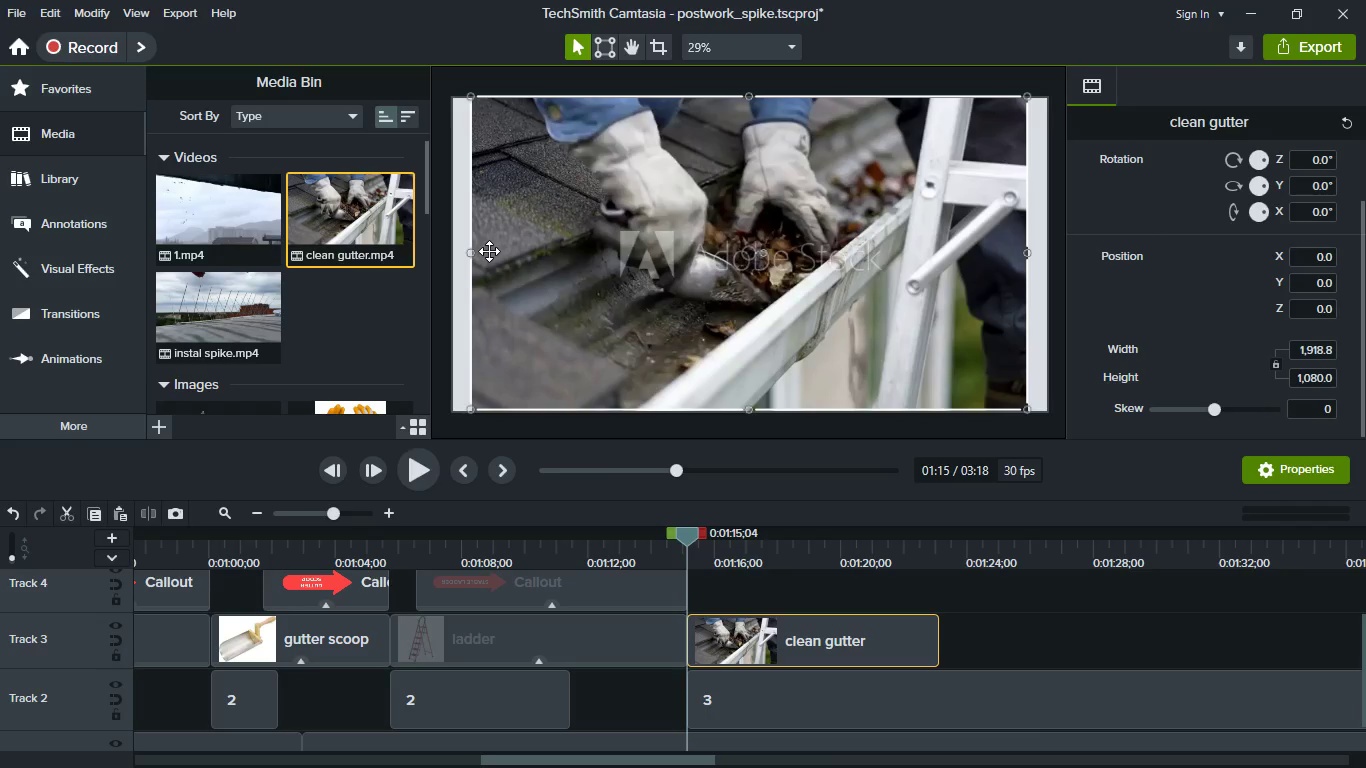 
left_click_drag(start_coordinate=[470, 252], to_coordinate=[443, 250])
 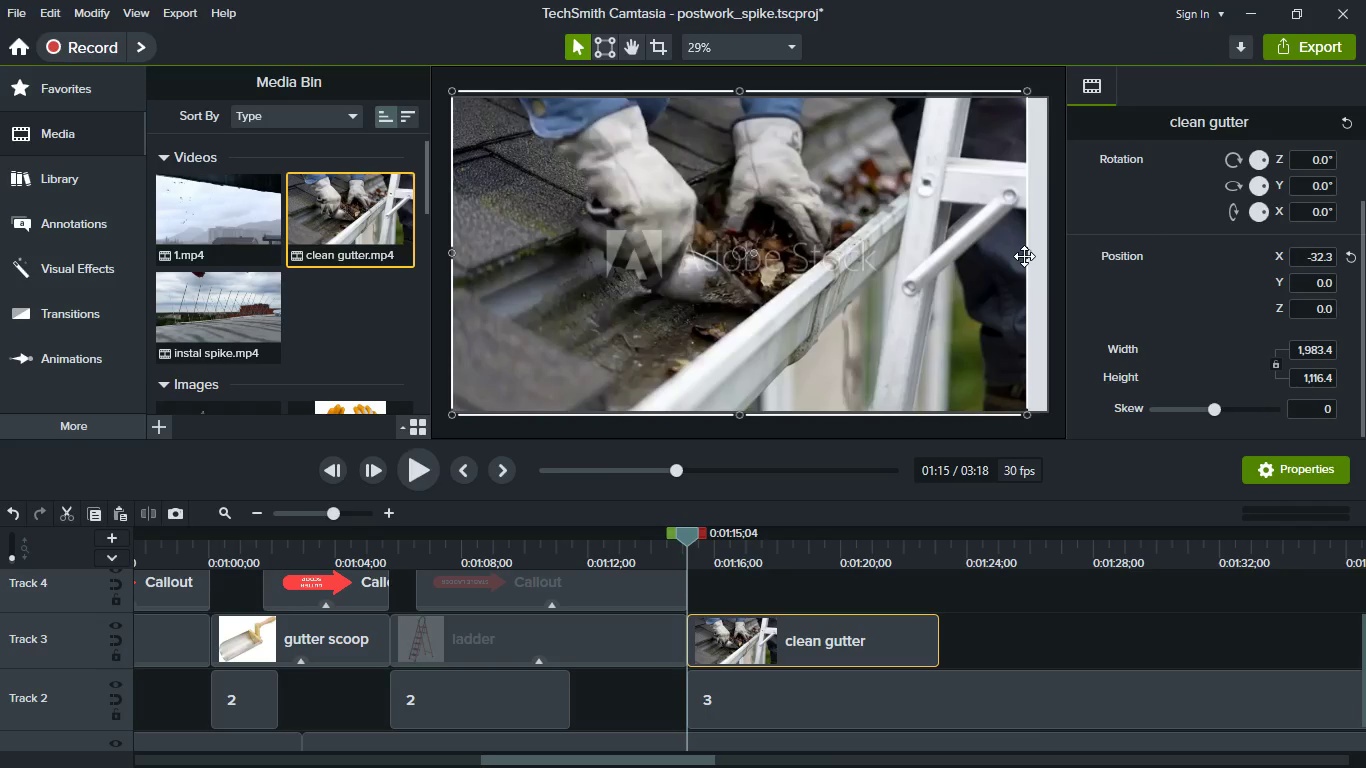 
left_click_drag(start_coordinate=[1027, 254], to_coordinate=[1062, 255])
 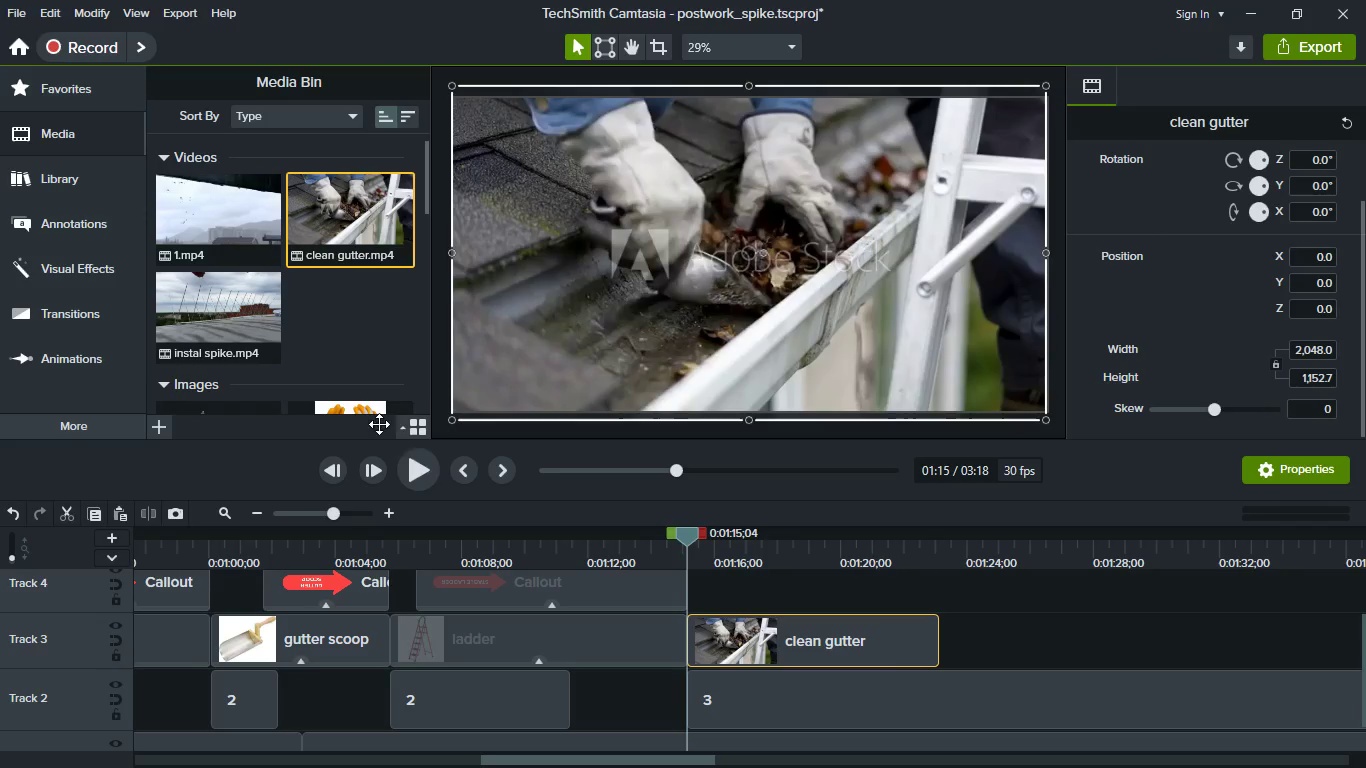 
wait(5.78)
 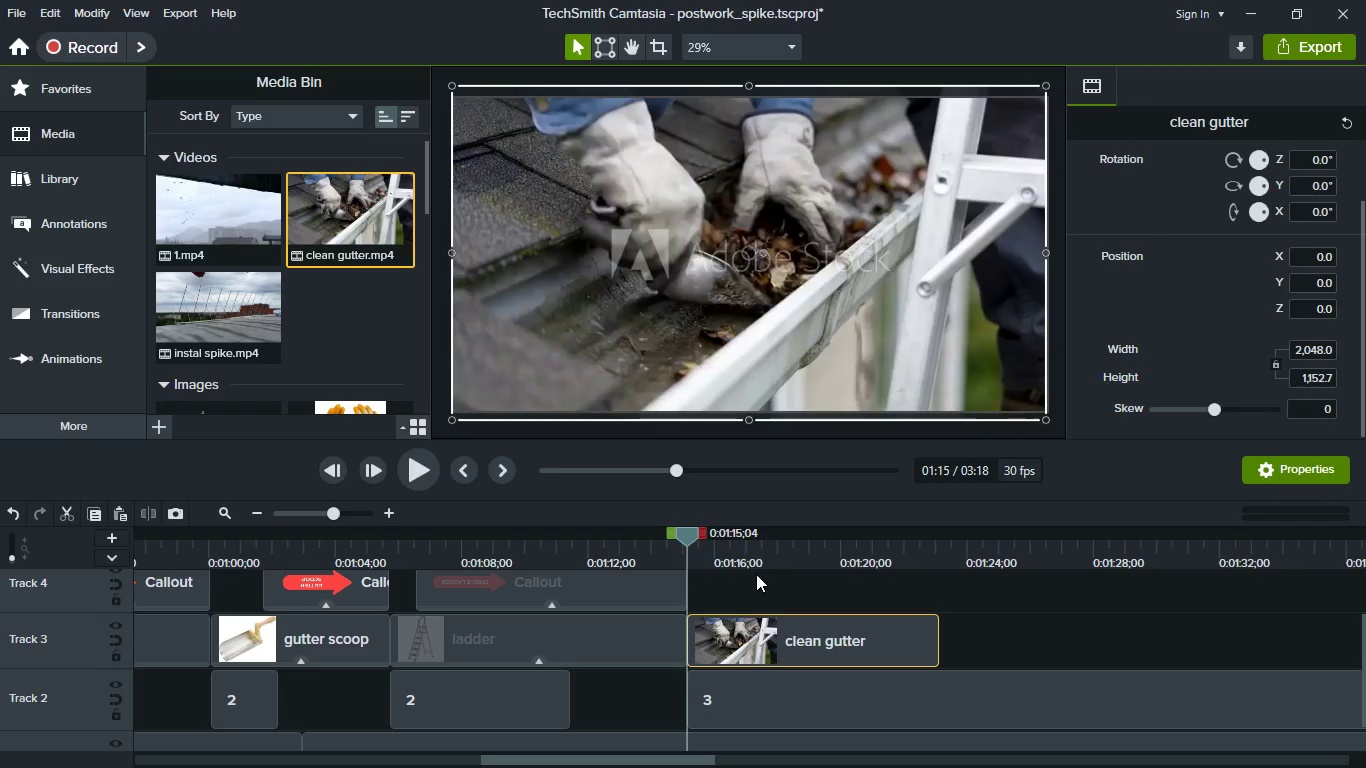 
left_click([75, 89])
 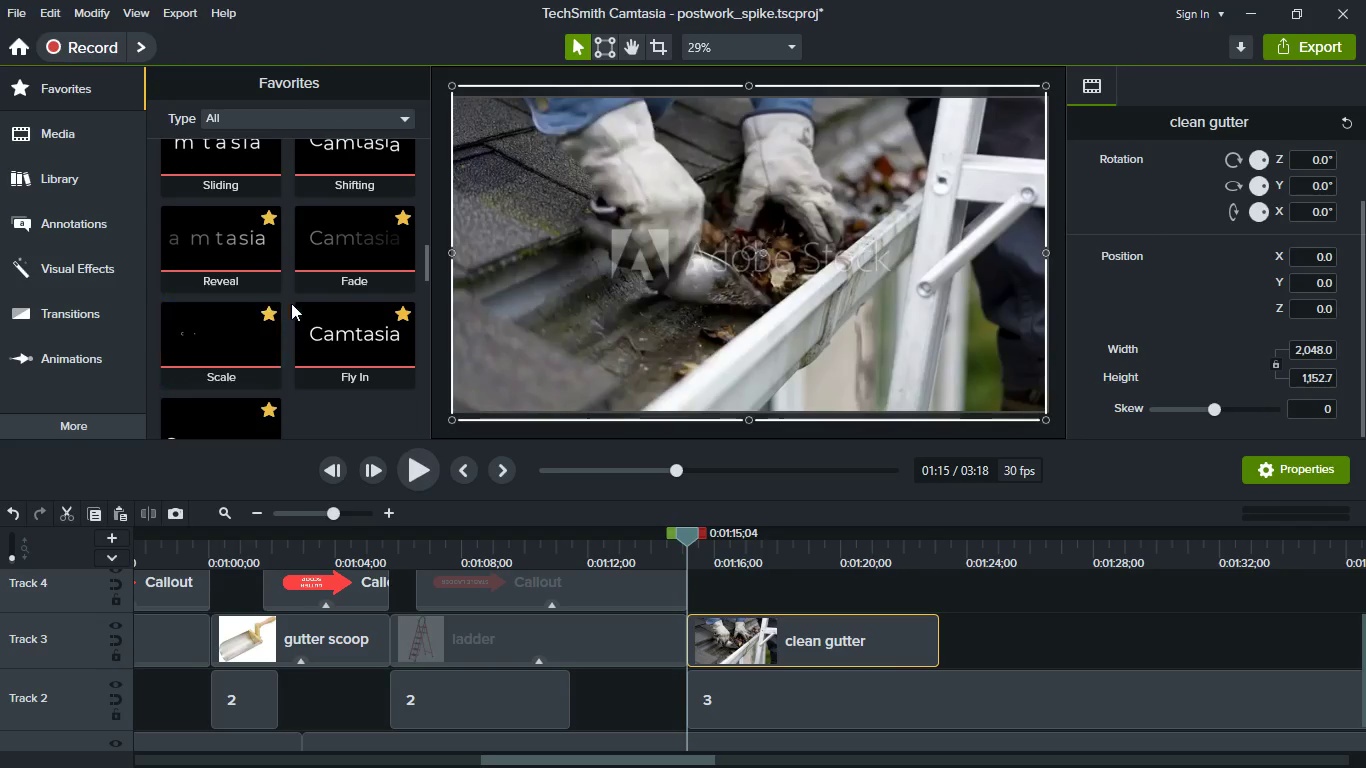 
left_click_drag(start_coordinate=[363, 238], to_coordinate=[768, 625])
 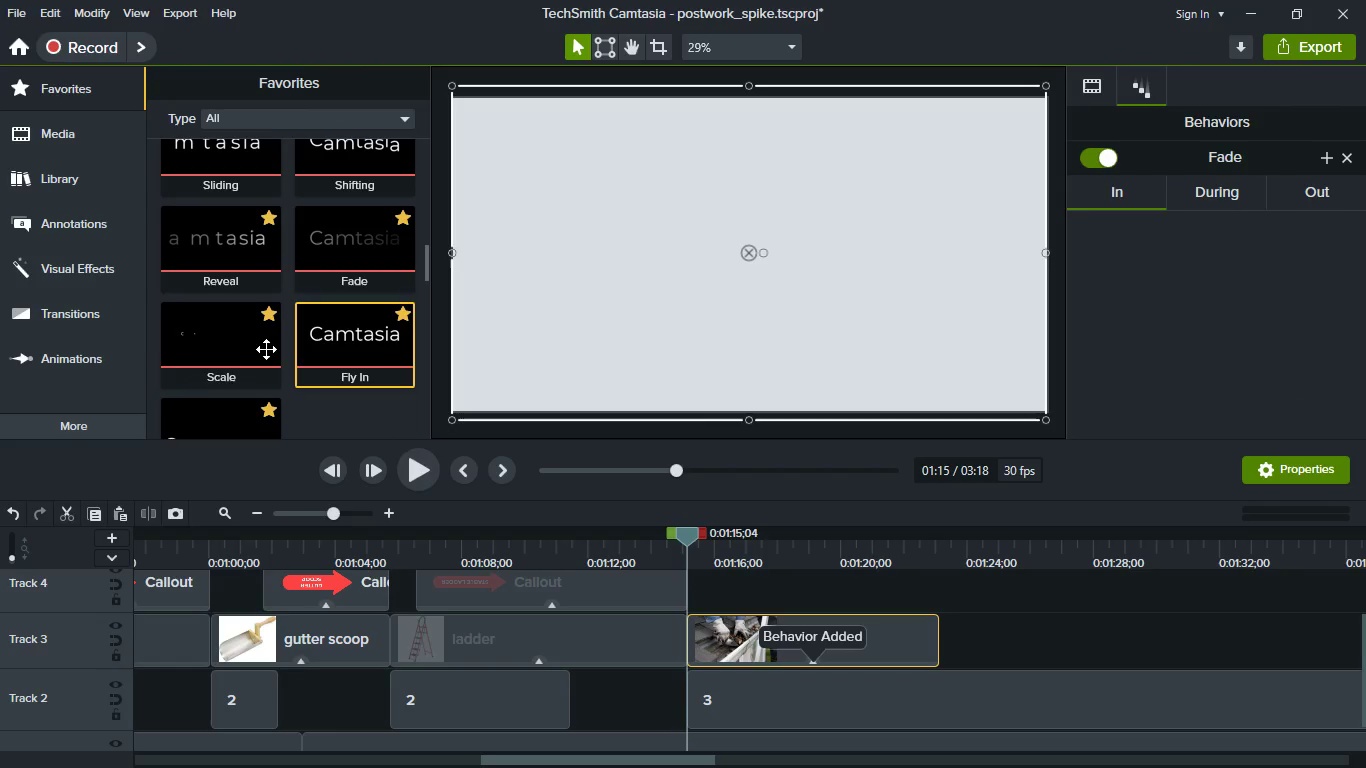 
scroll: coordinate [262, 349], scroll_direction: up, amount: 14.0
 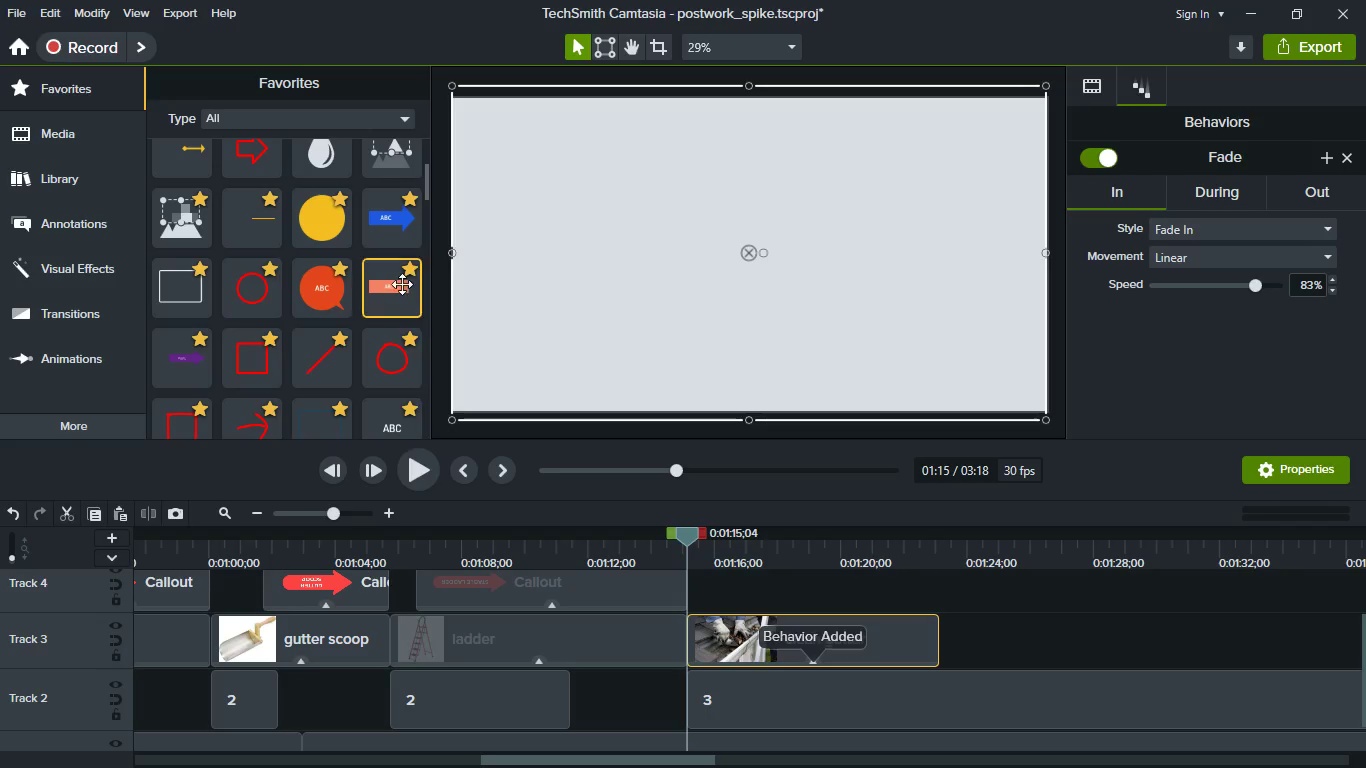 
left_click_drag(start_coordinate=[402, 284], to_coordinate=[758, 613])
 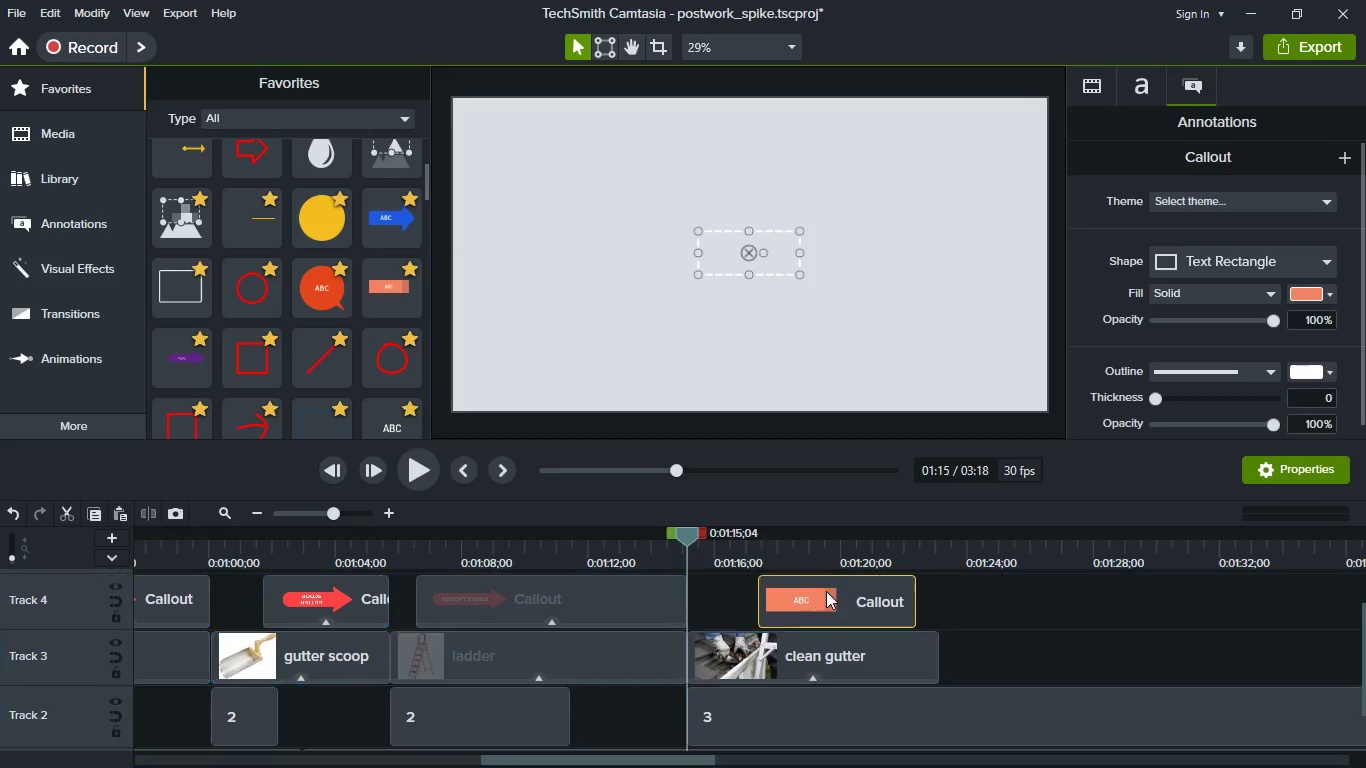 
left_click_drag(start_coordinate=[826, 591], to_coordinate=[703, 589])
 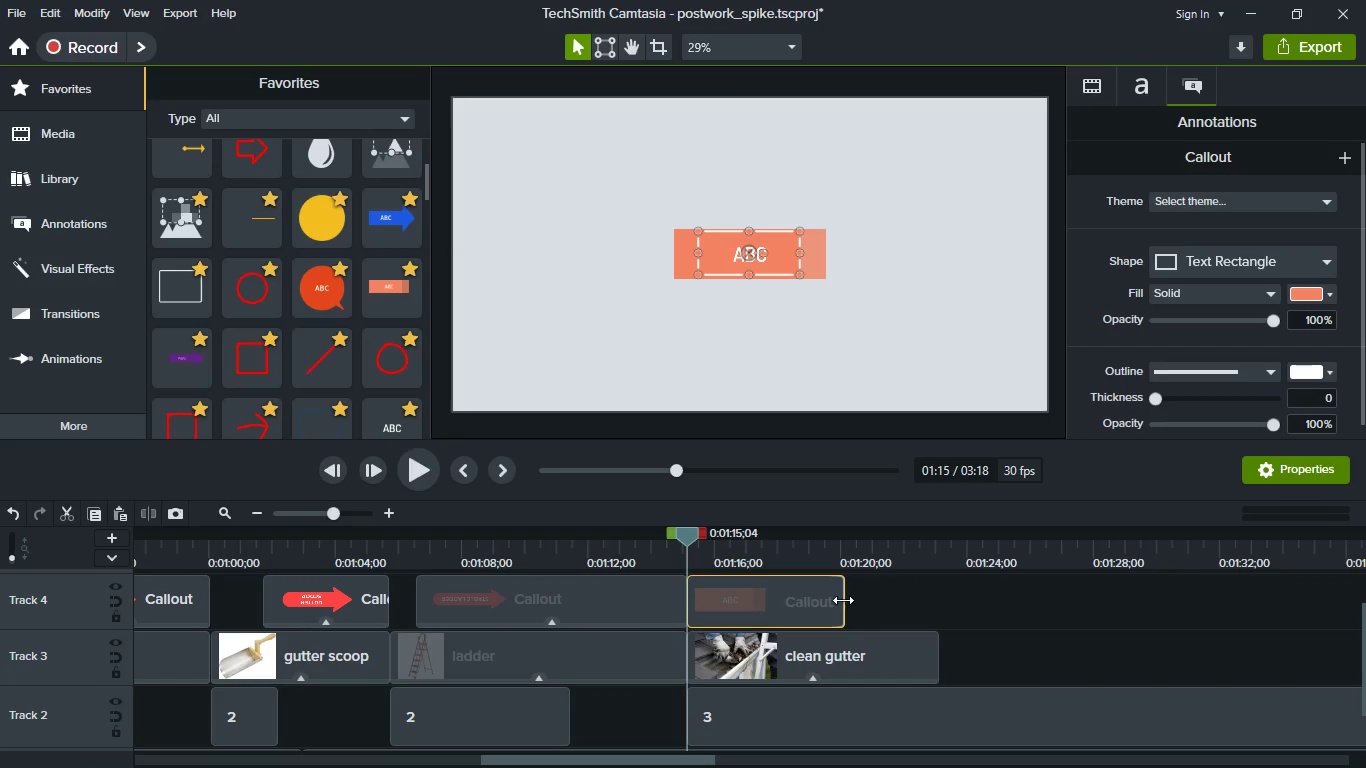 
left_click_drag(start_coordinate=[843, 600], to_coordinate=[999, 609])
 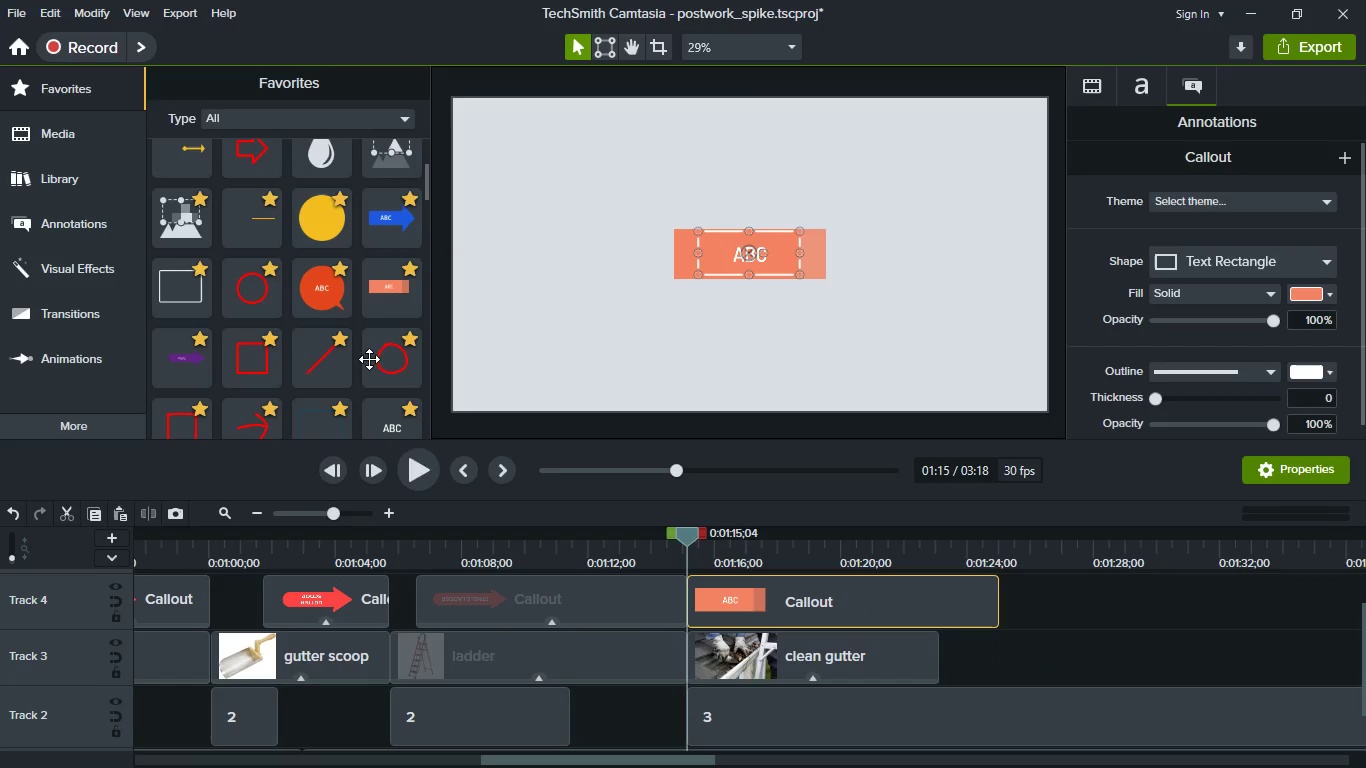 
scroll: coordinate [365, 372], scroll_direction: down, amount: 12.0
 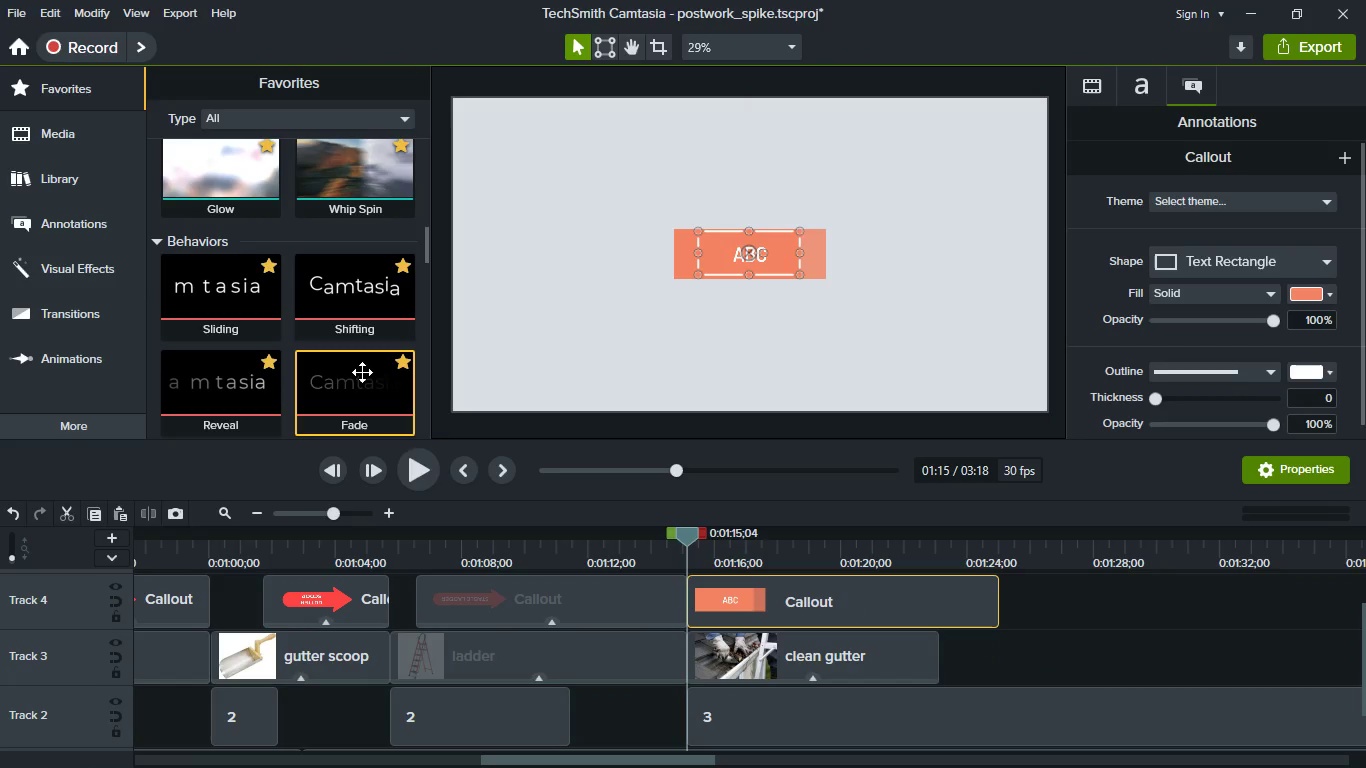 
left_click_drag(start_coordinate=[356, 383], to_coordinate=[738, 549])
 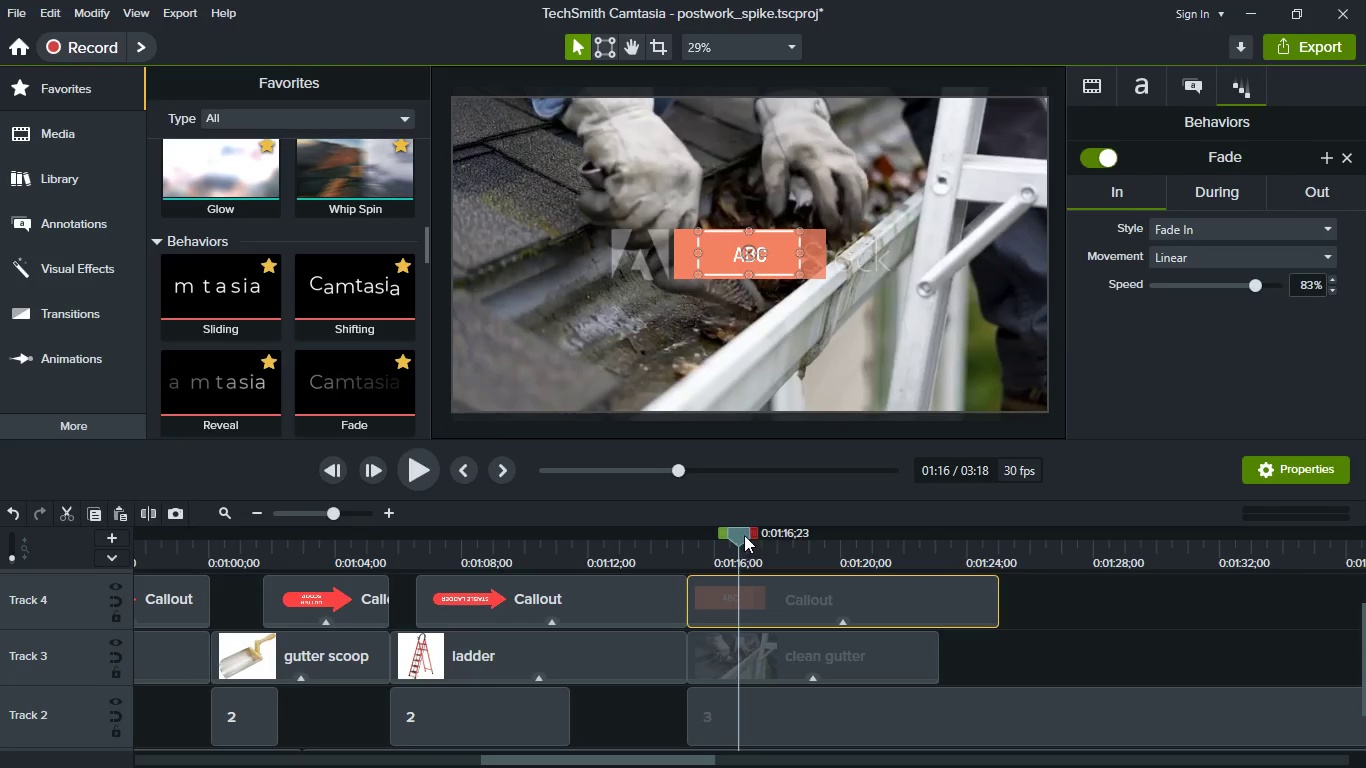 
left_click([738, 549])
 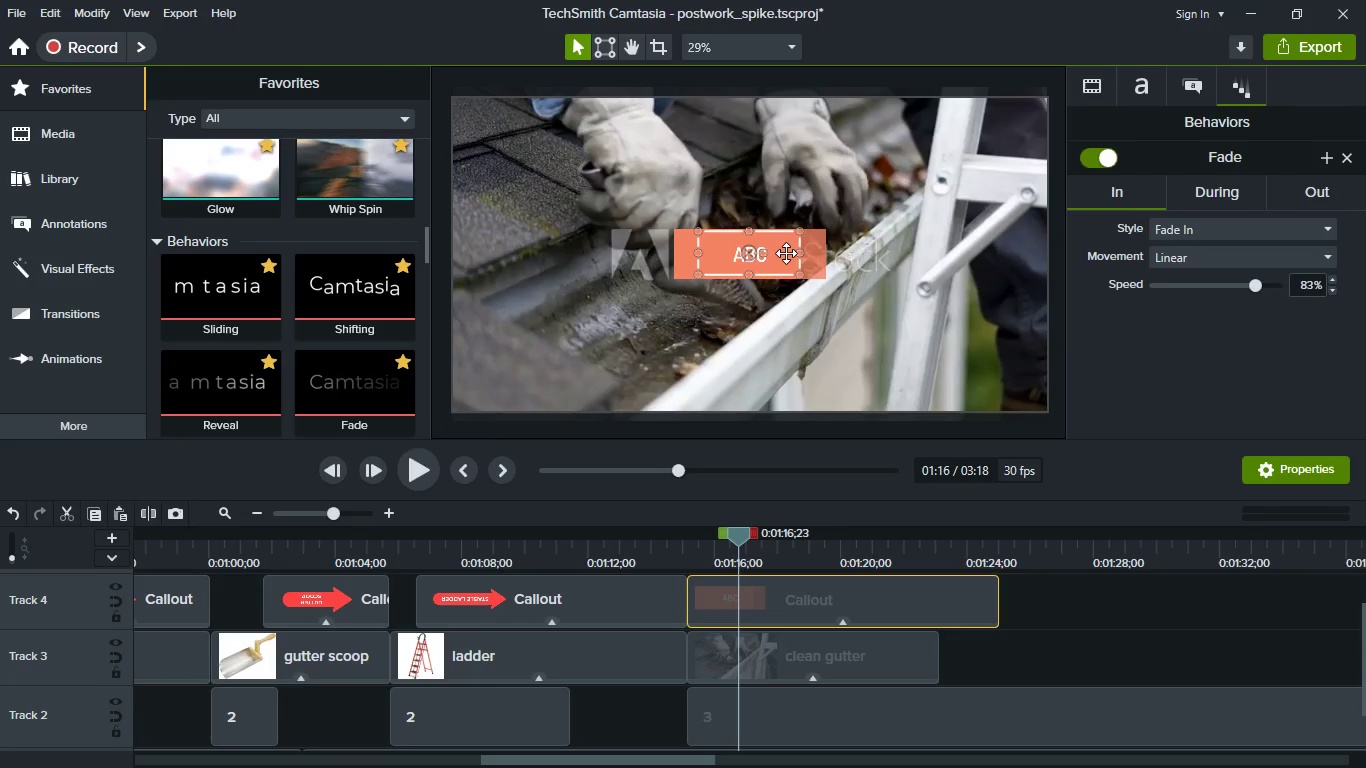 
left_click_drag(start_coordinate=[799, 253], to_coordinate=[875, 266])
 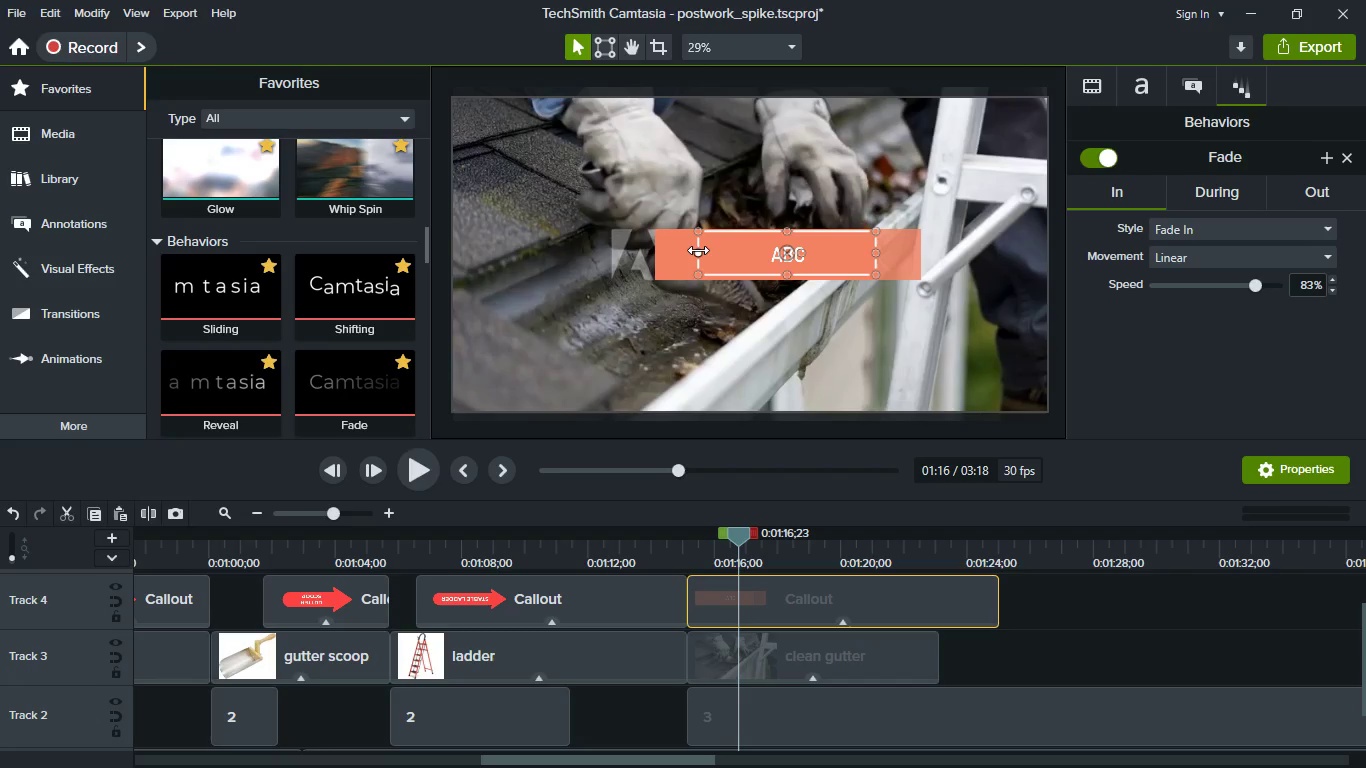 
left_click_drag(start_coordinate=[698, 250], to_coordinate=[642, 242])
 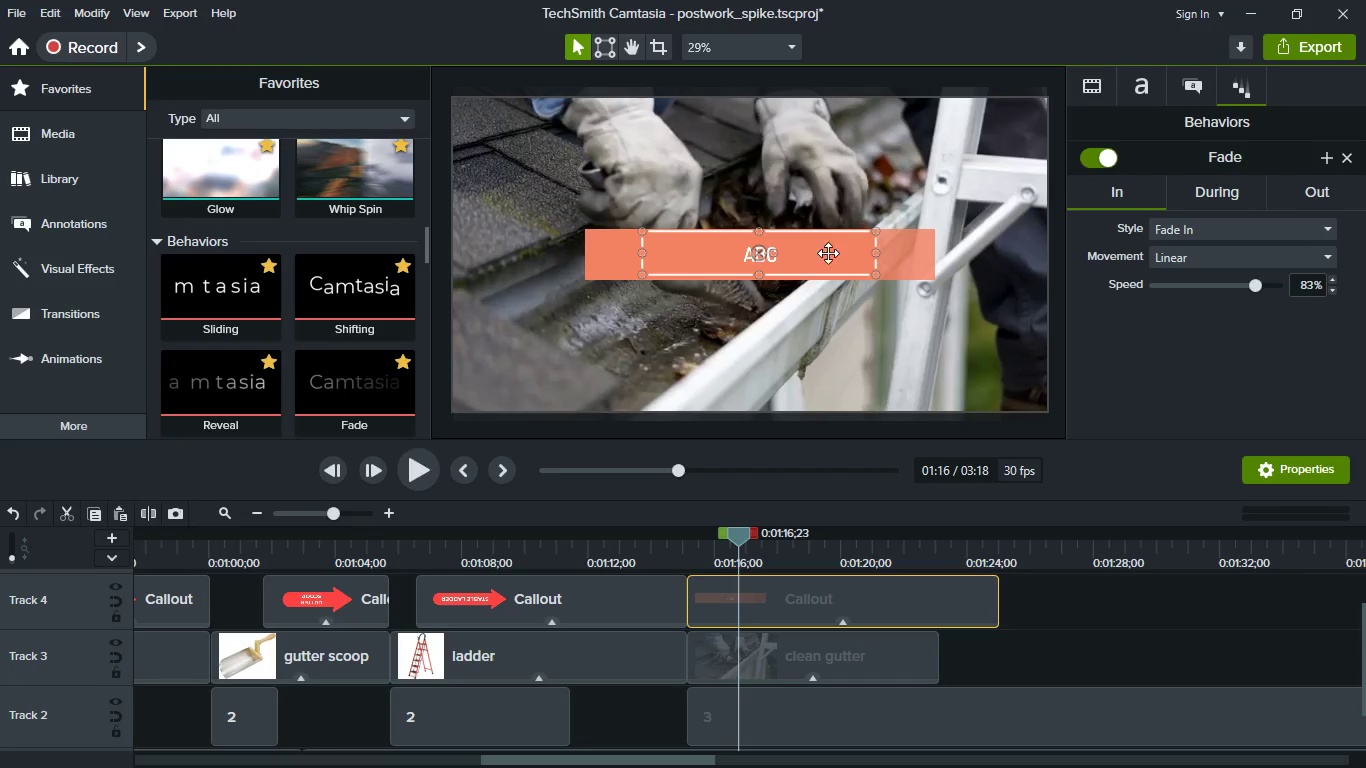 
double_click([798, 247])
 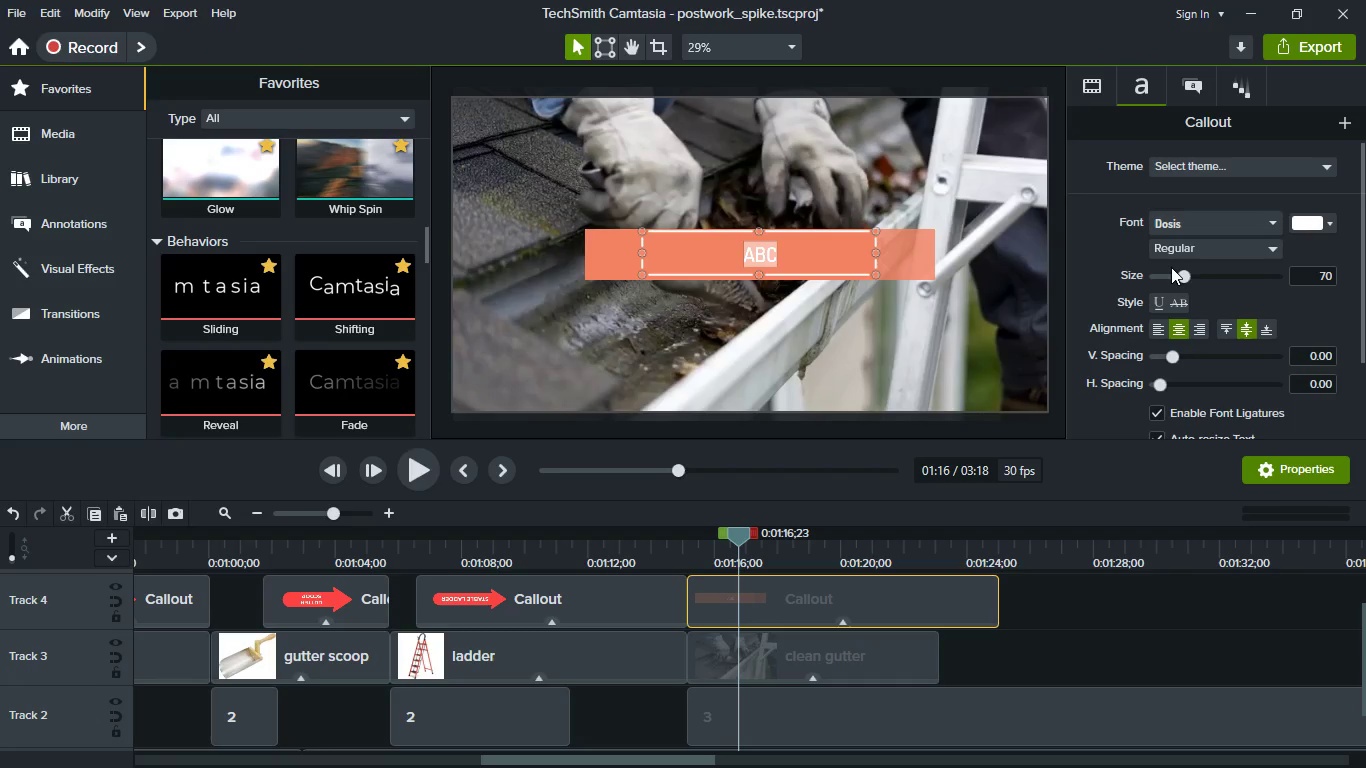 
left_click([1174, 251])
 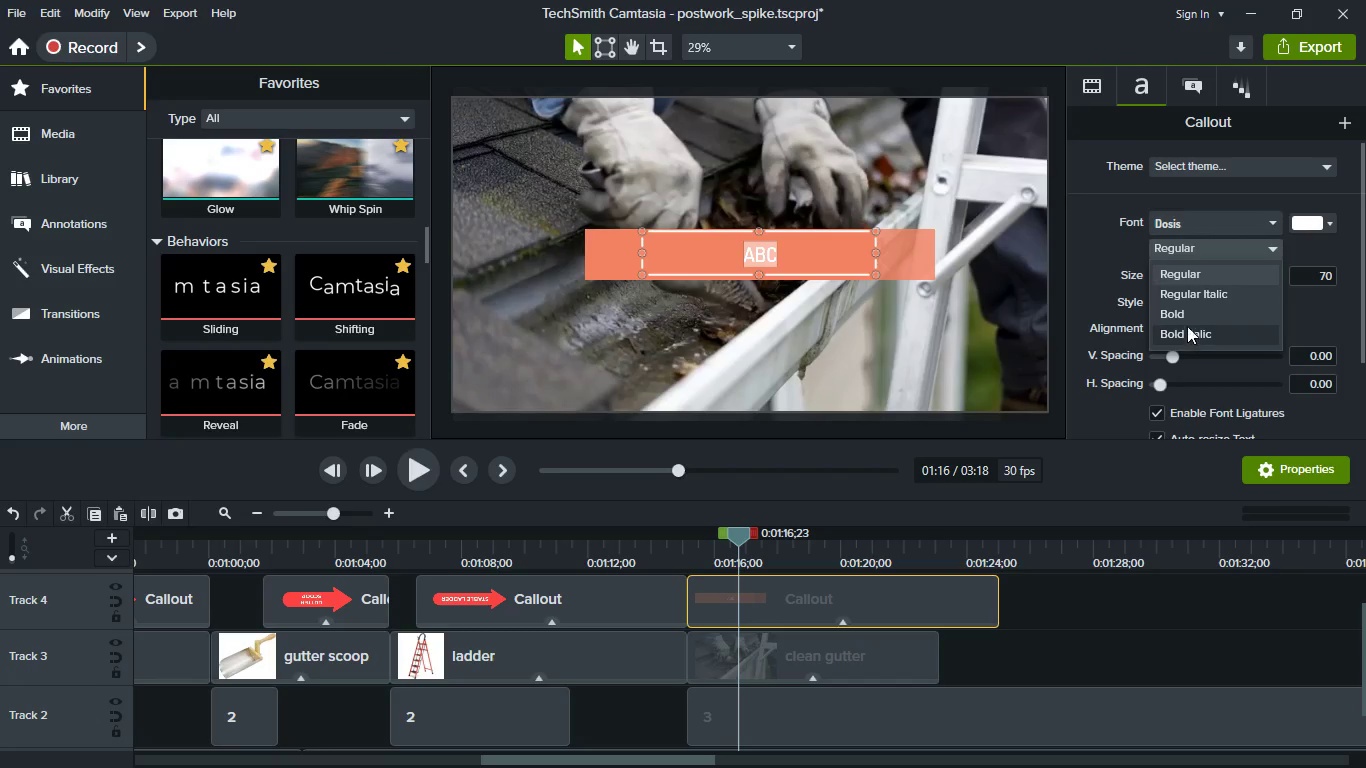 
left_click([1186, 306])
 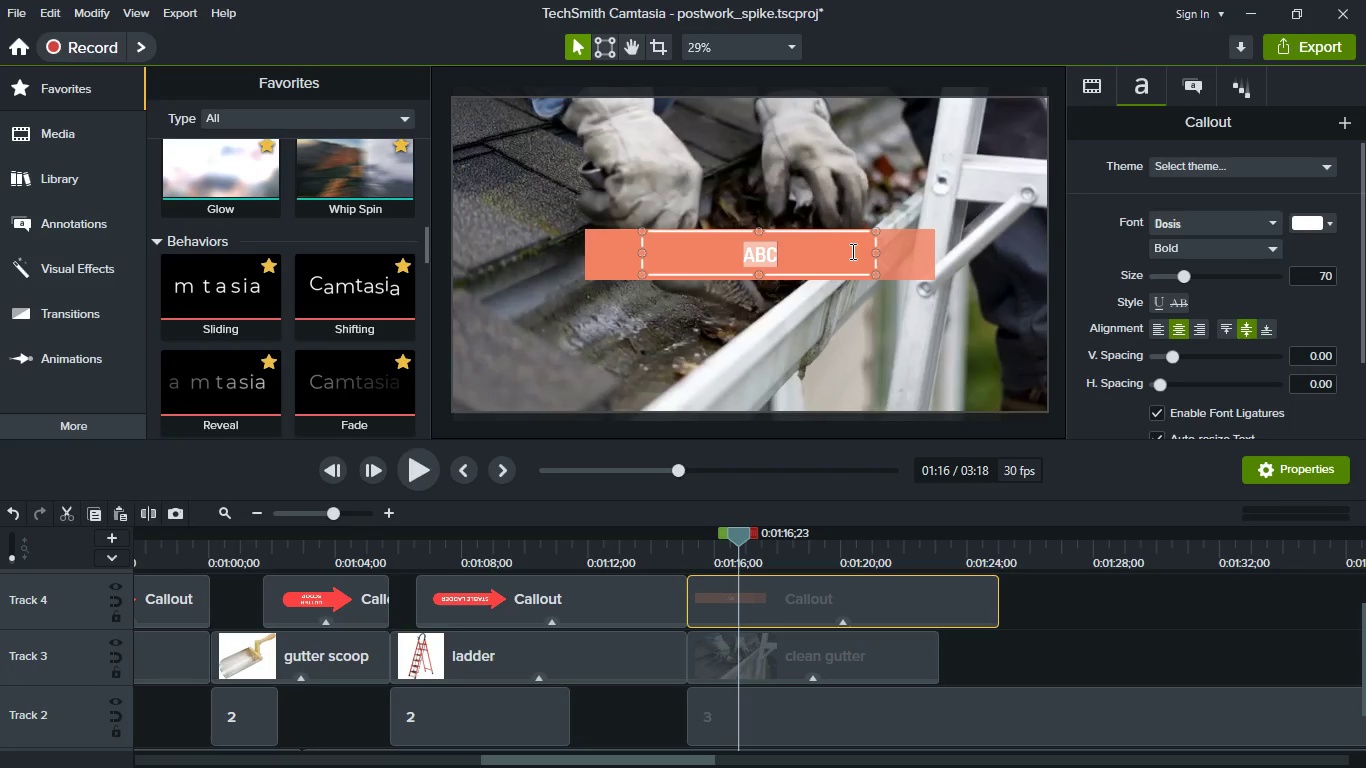 
type(GLE)
key(Backspace)
key(Backspace)
key(Backspace)
type(CLEAN THE GUTTER OF ALL DIRTS)
 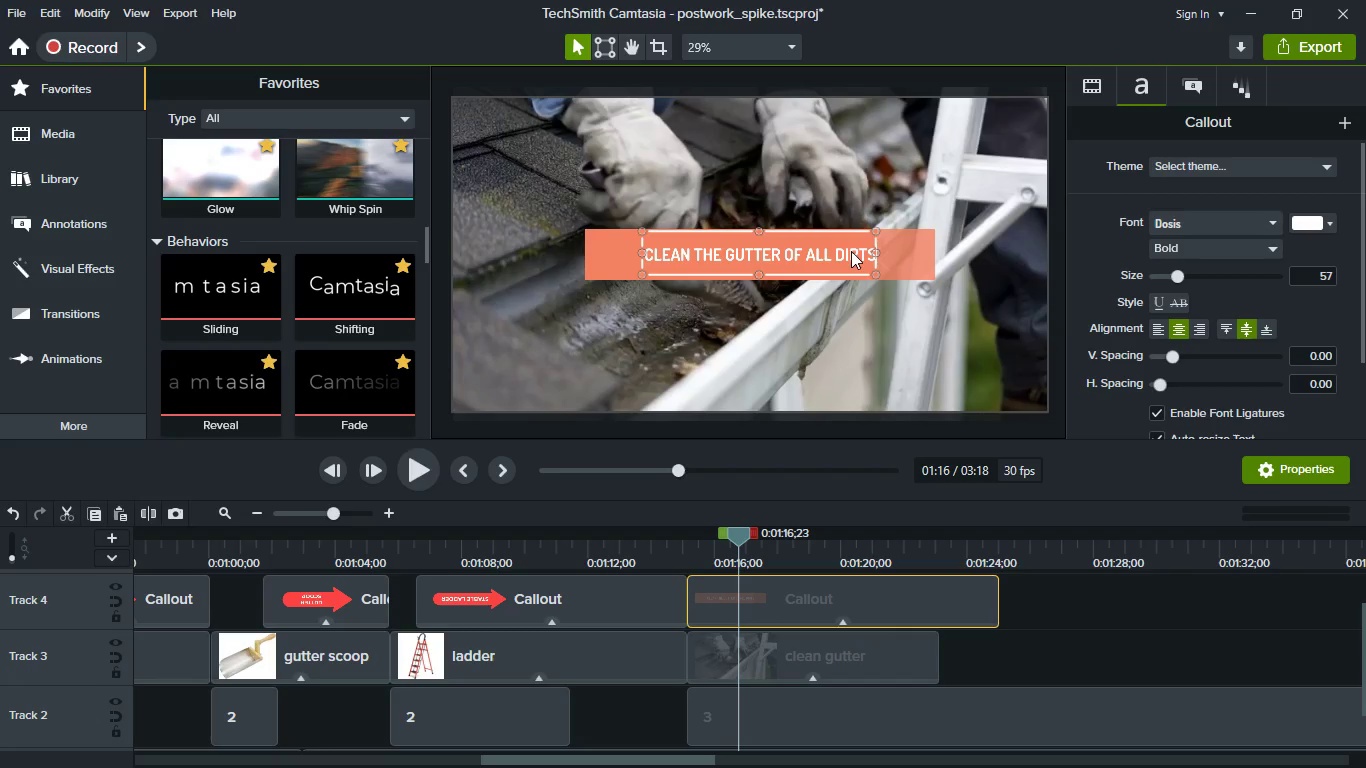 
left_click([1049, 597])
 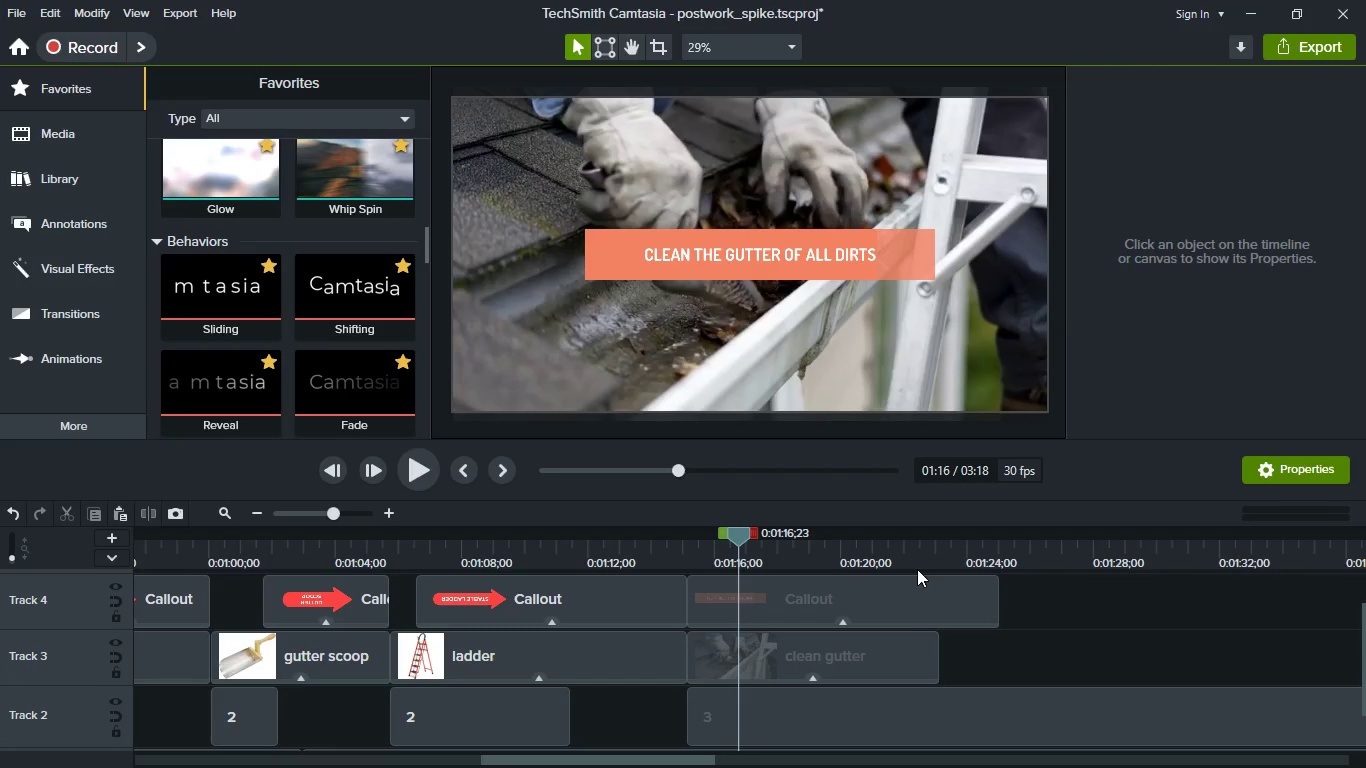 
left_click([919, 583])
 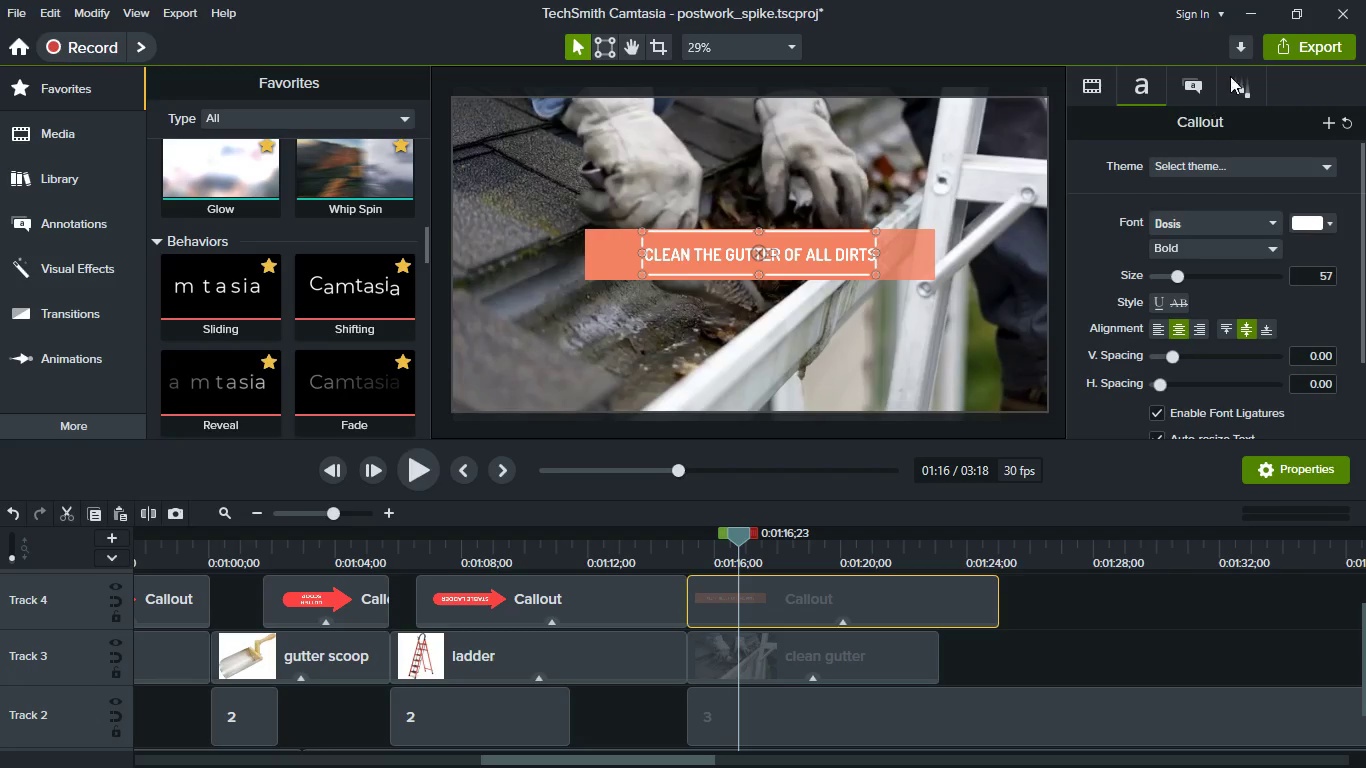 
left_click([1230, 71])
 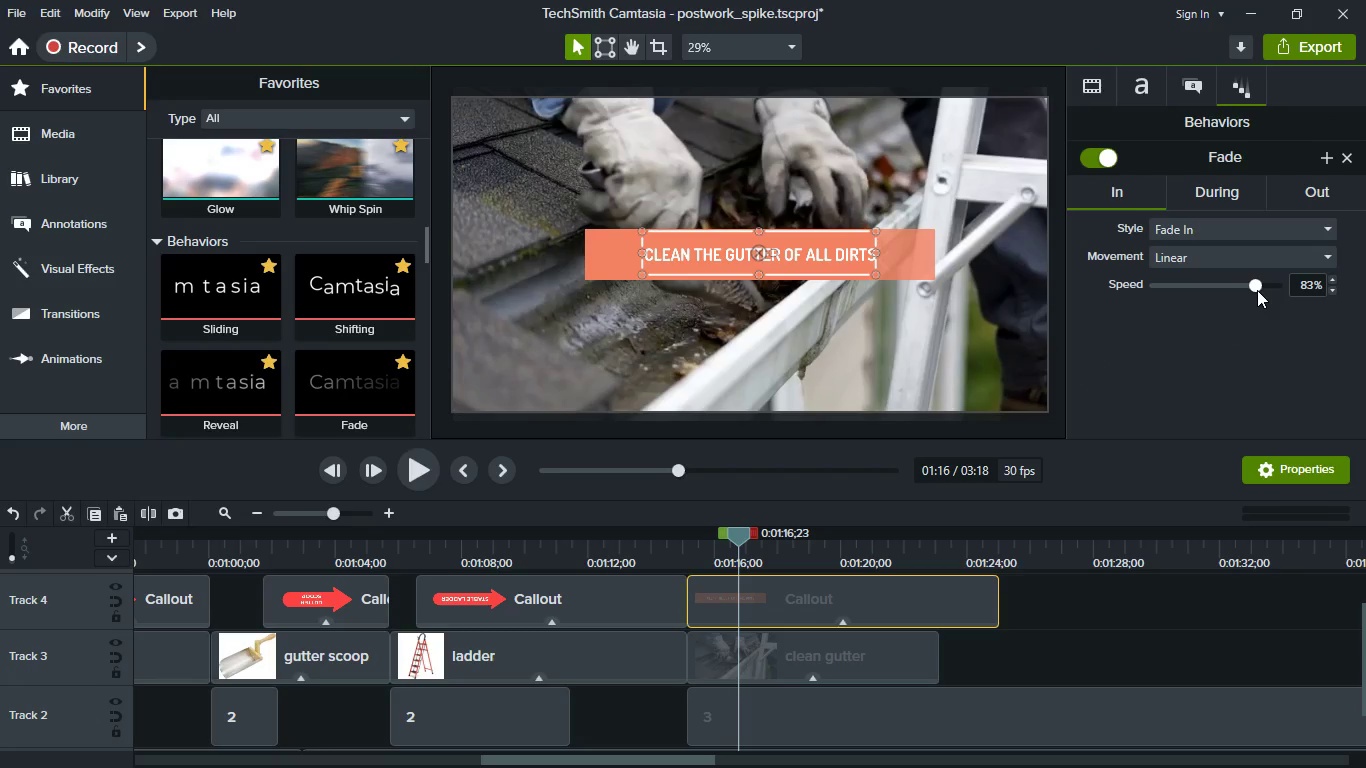 
left_click_drag(start_coordinate=[1257, 290], to_coordinate=[1268, 290])
 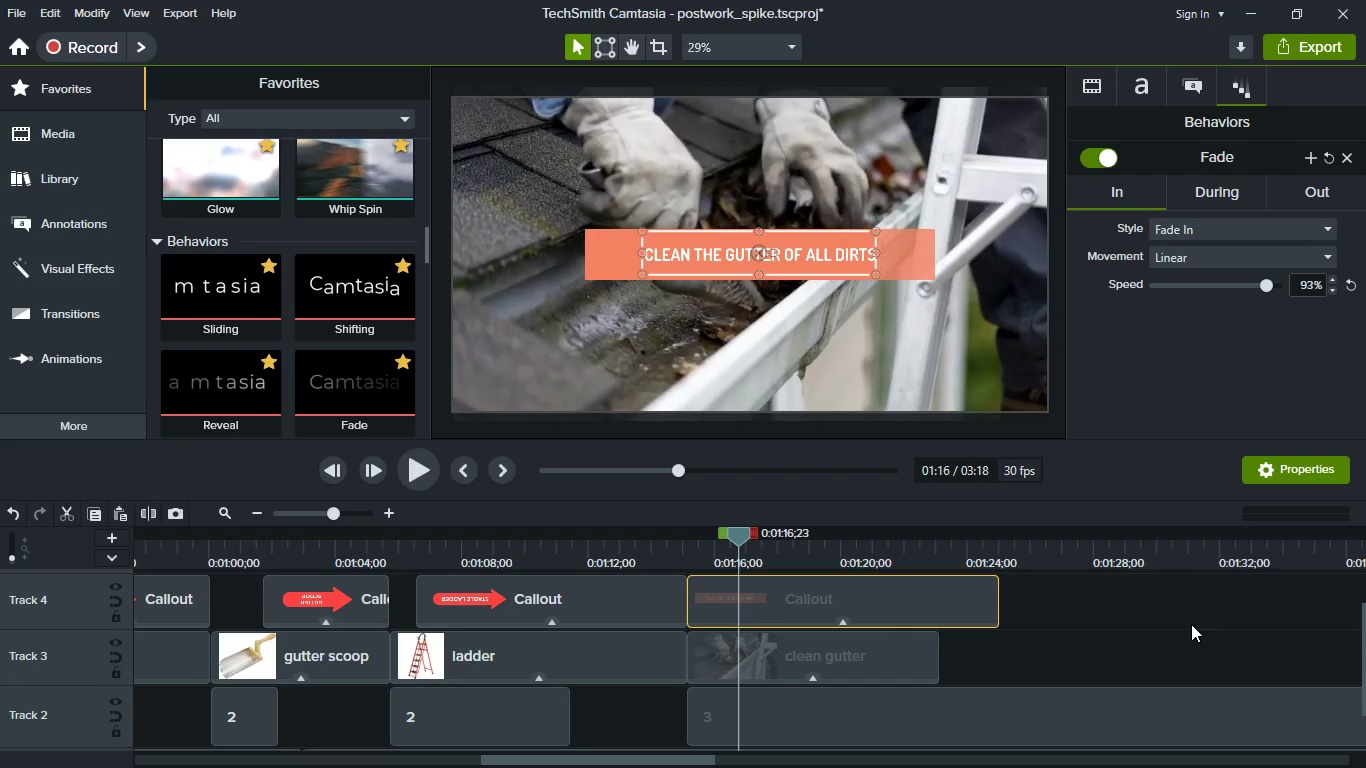 
wait(12.2)
 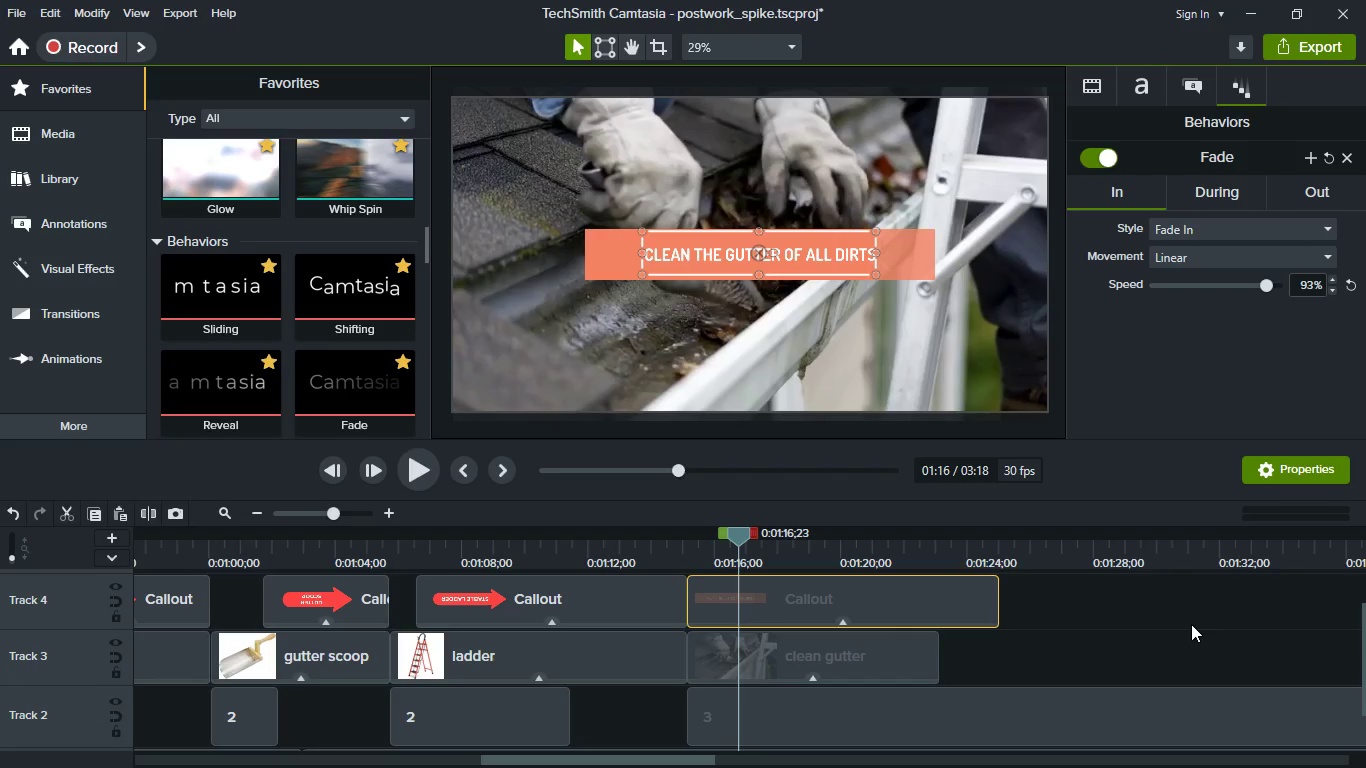 
key(Meta+MetaLeft)
 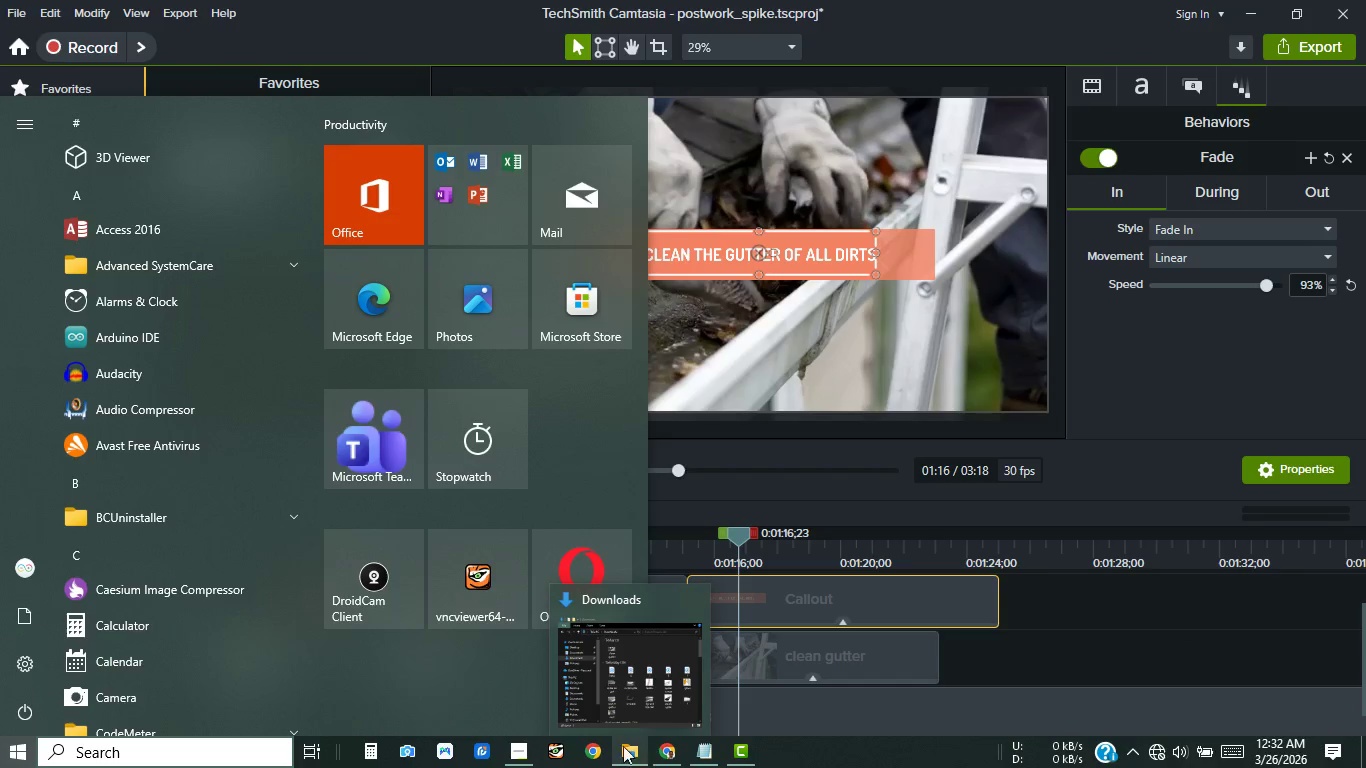 
left_click([515, 747])